 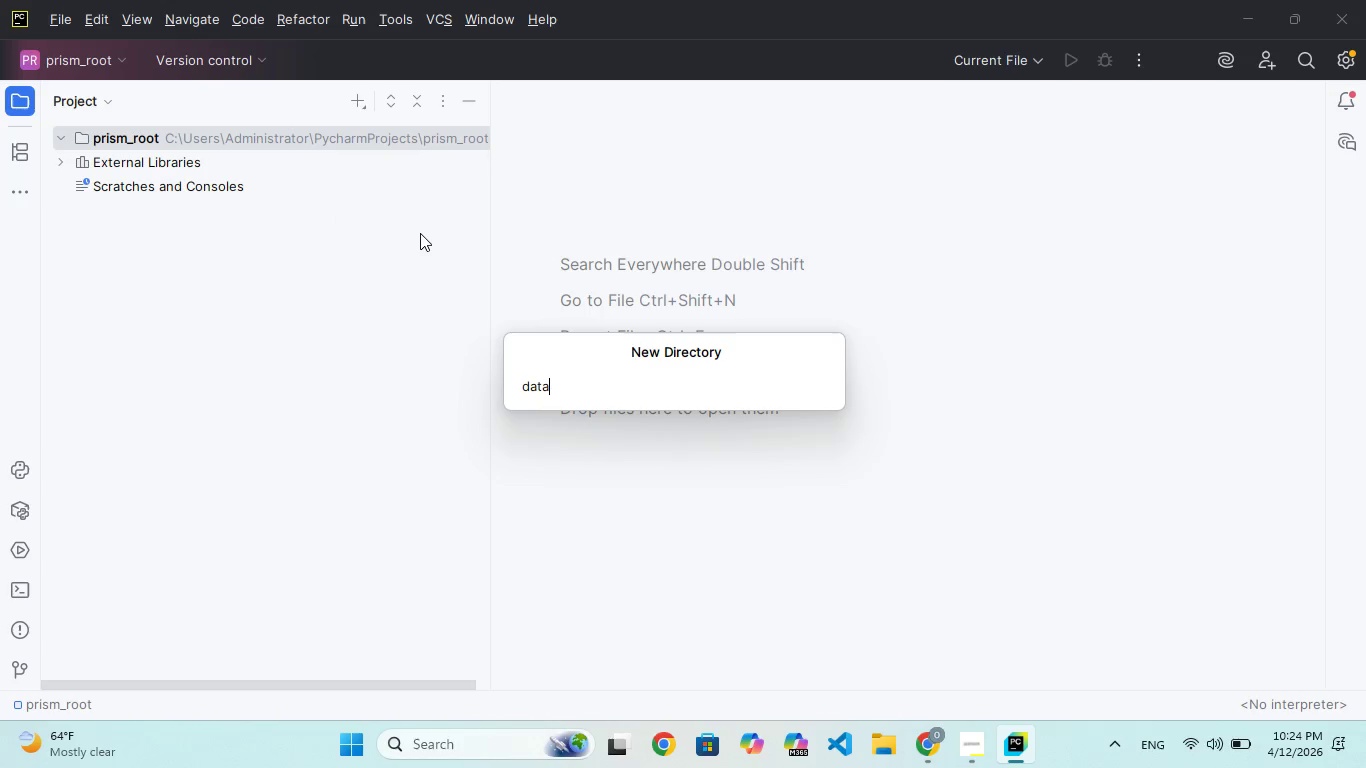 
key(Enter)
 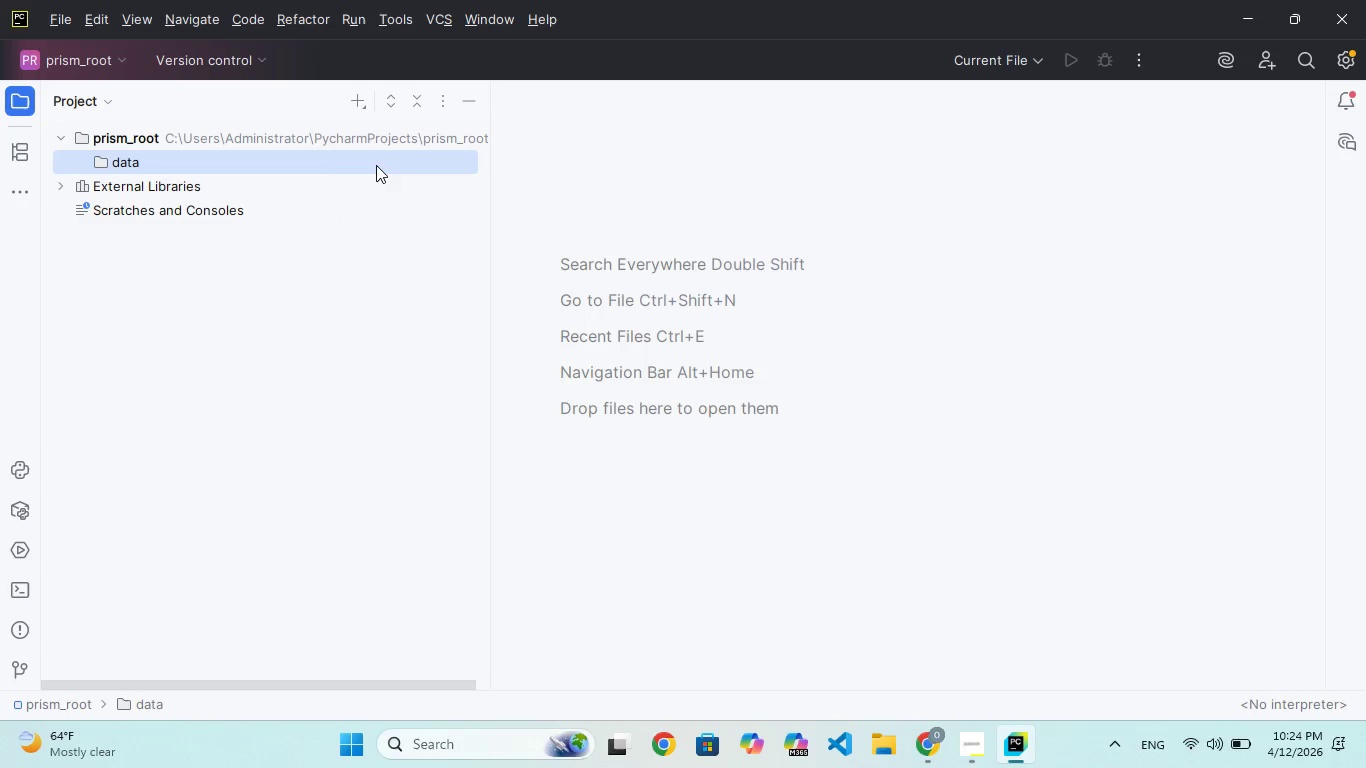 
left_click([376, 137])
 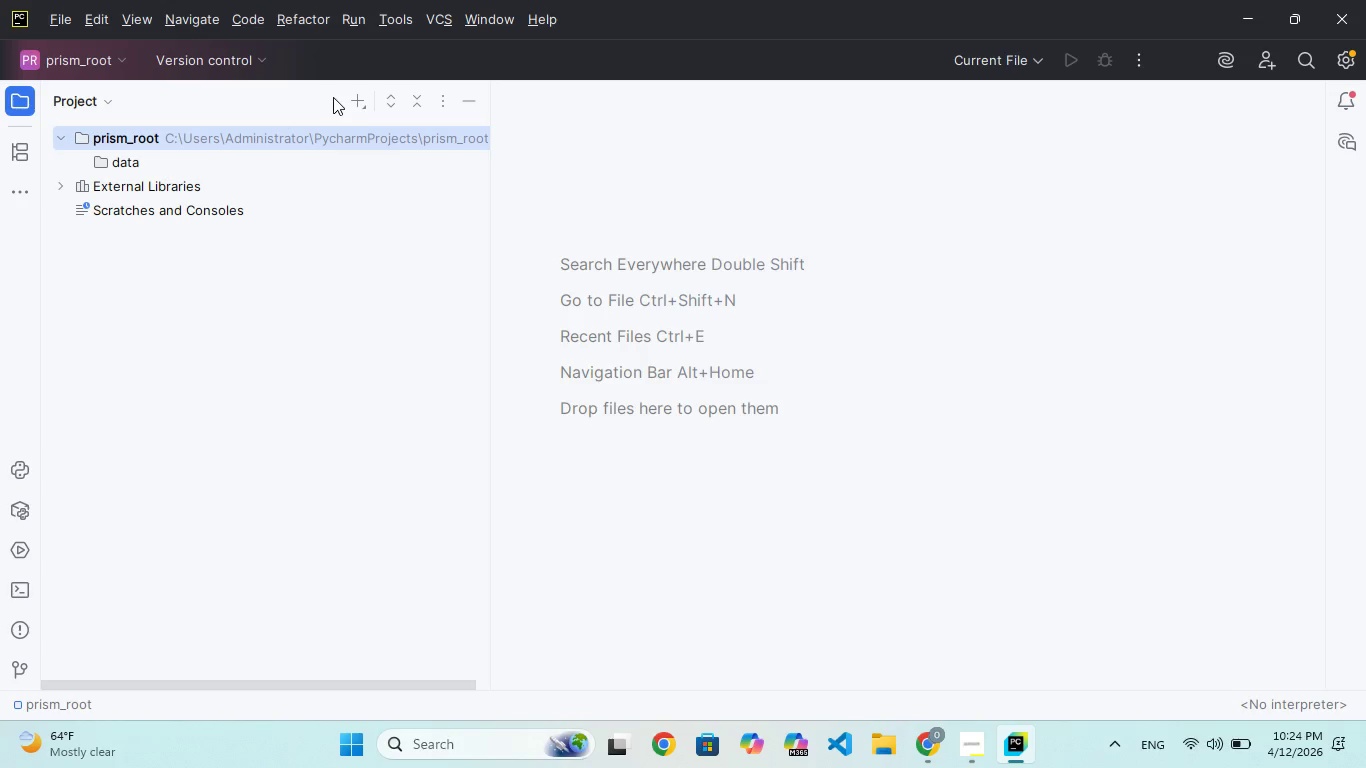 
left_click([347, 101])
 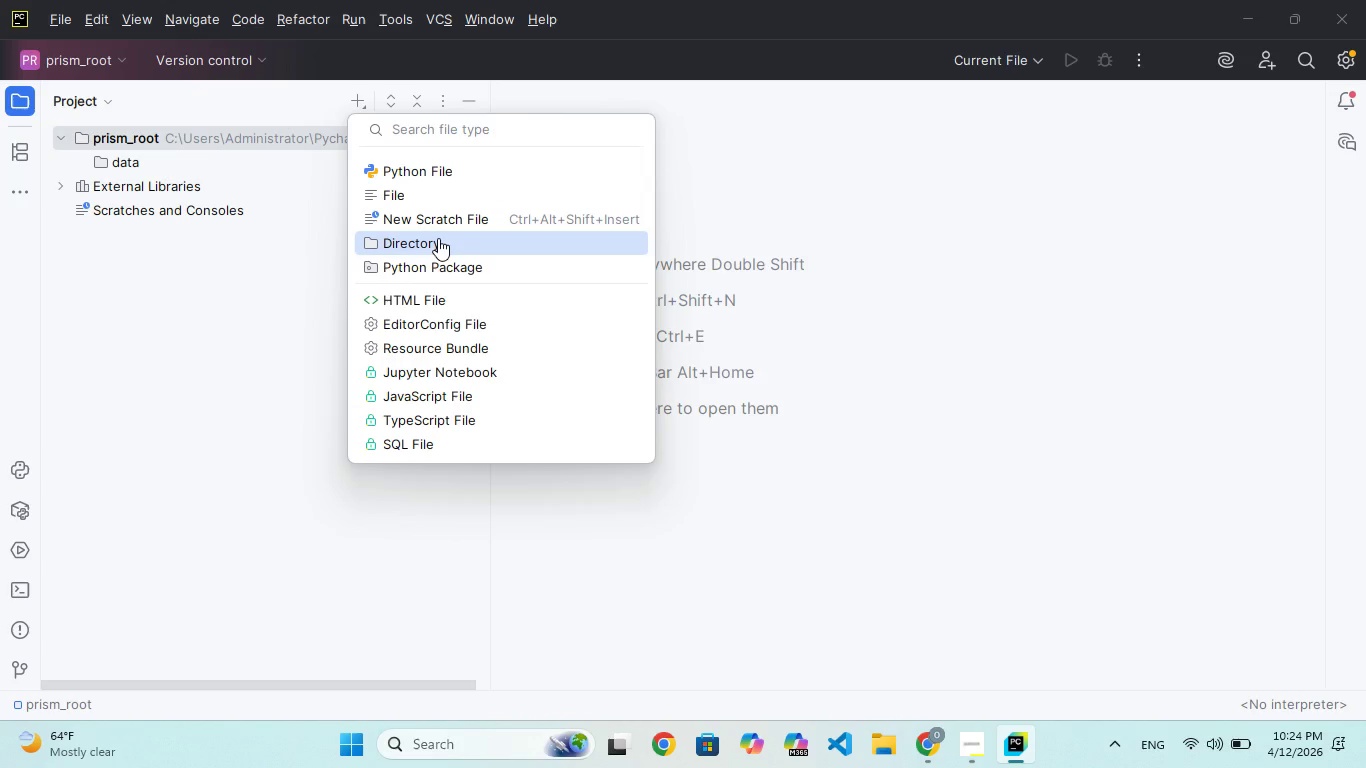 
left_click([438, 238])
 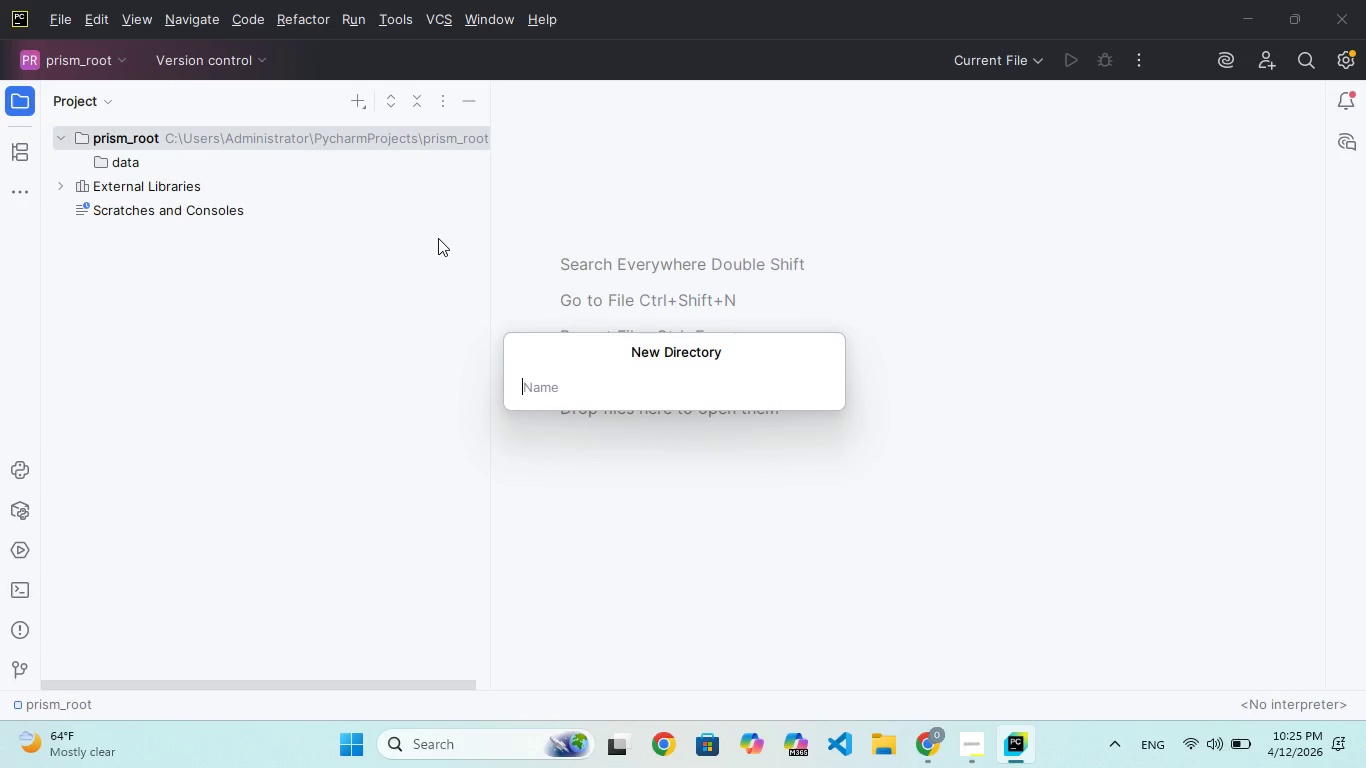 
type(outpt)
 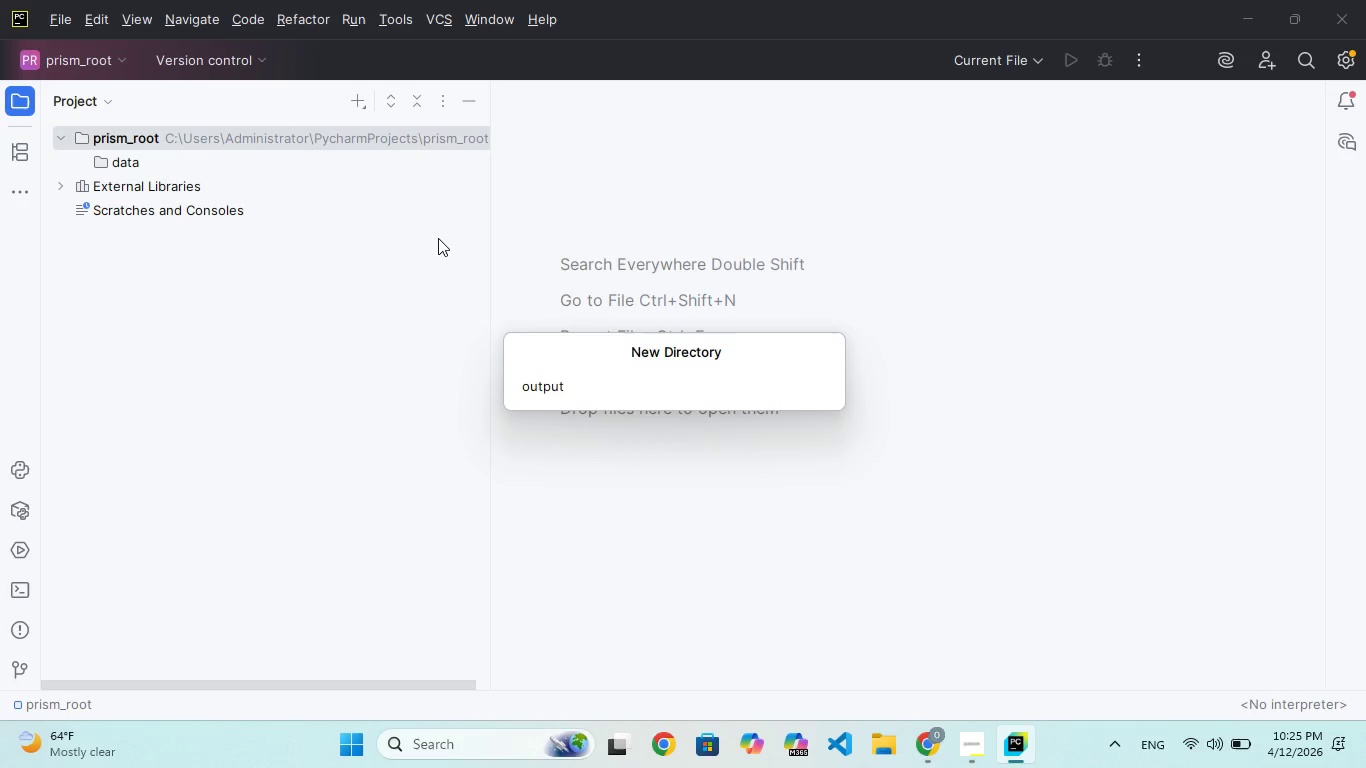 
hold_key(key=U, duration=0.34)
 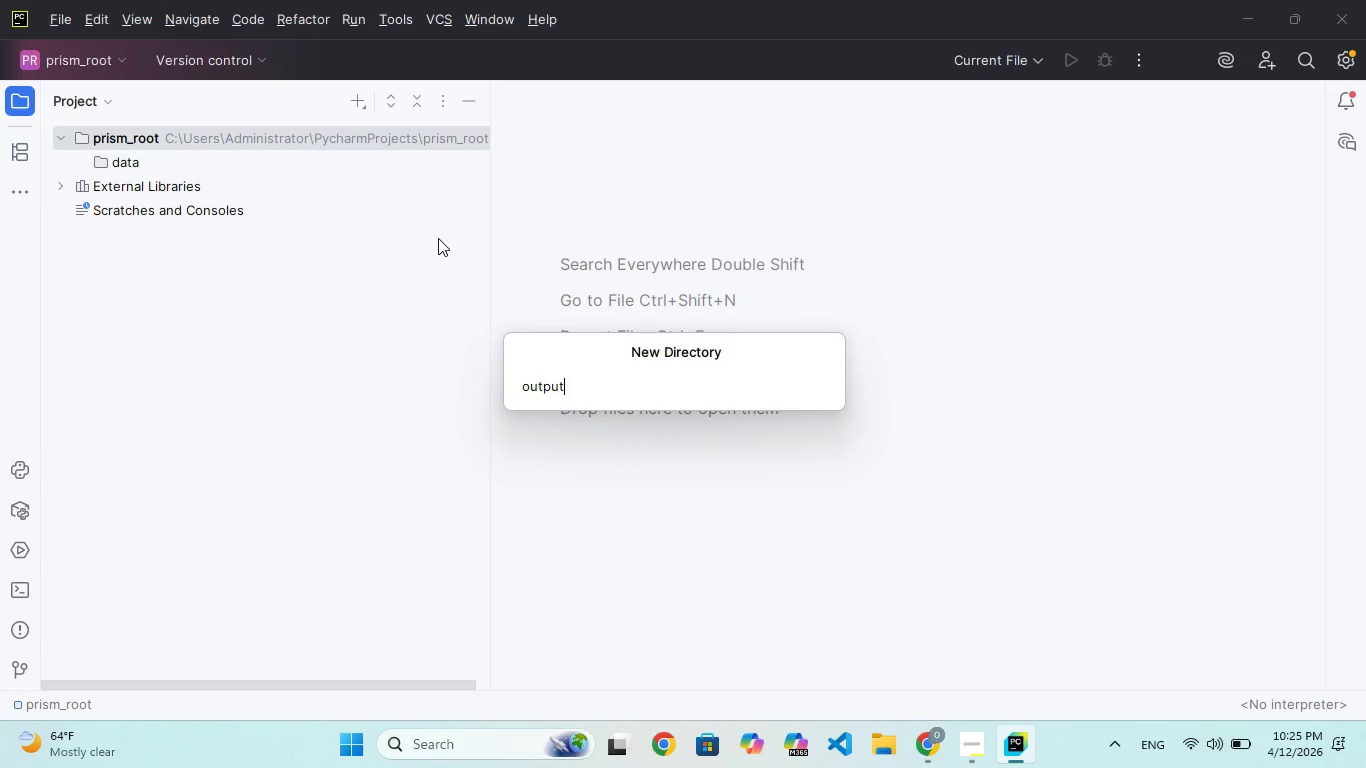 
key(Enter)
 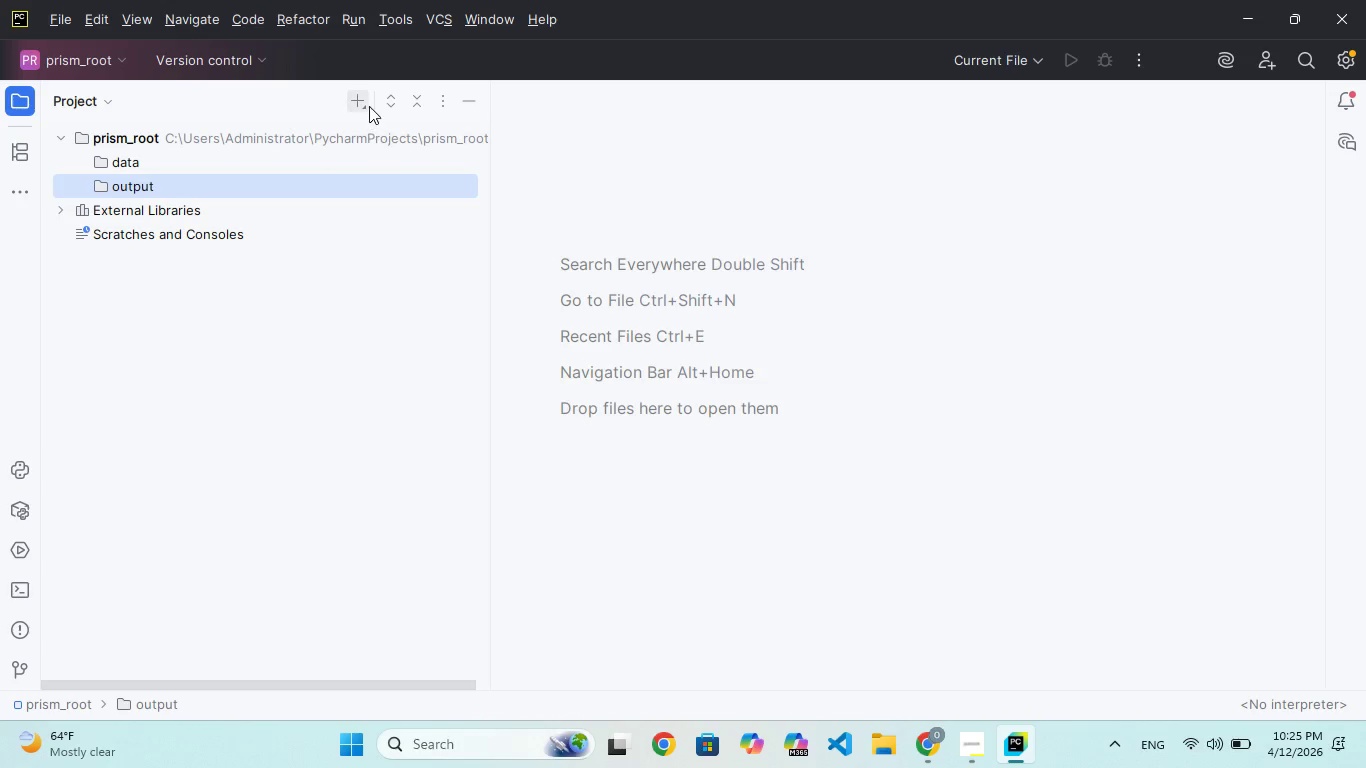 
left_click([369, 106])
 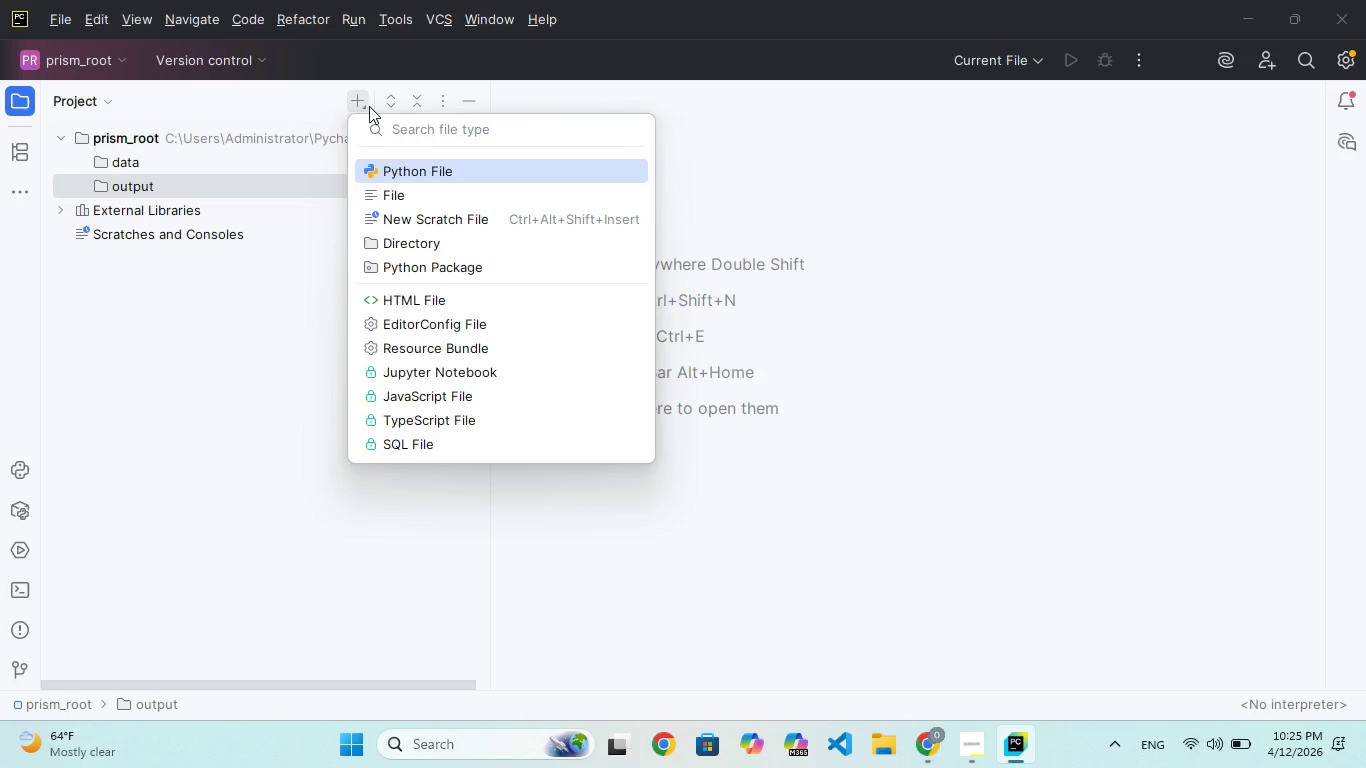 
key(ArrowDown)
 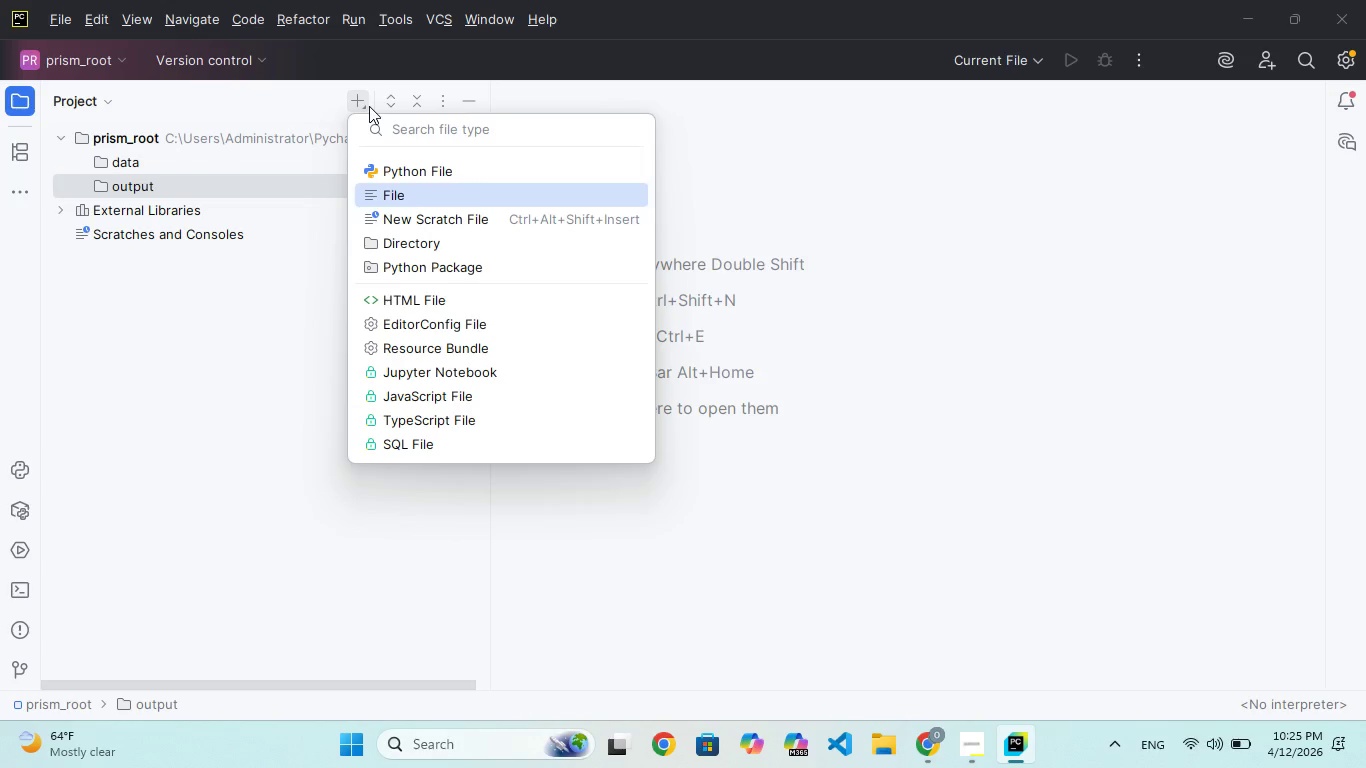 
key(ArrowDown)
 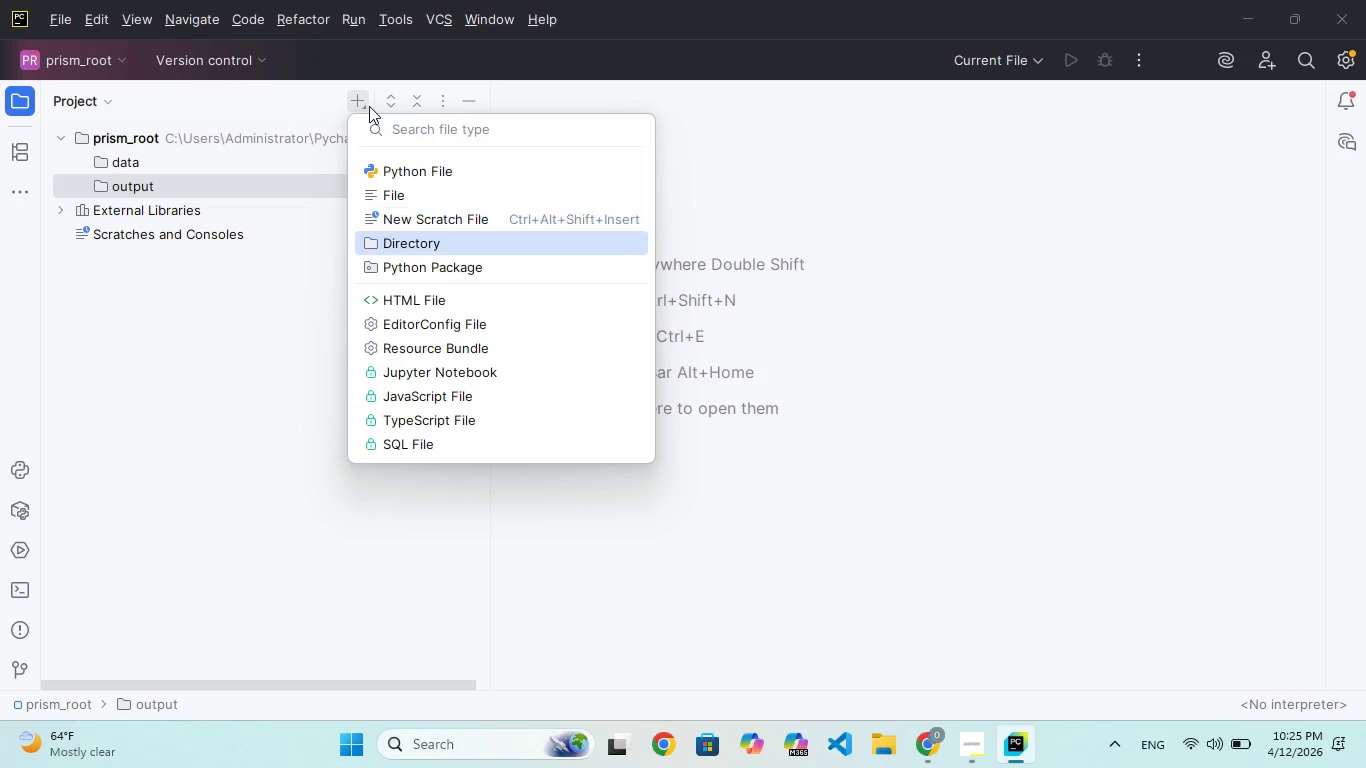 
key(ArrowDown)
 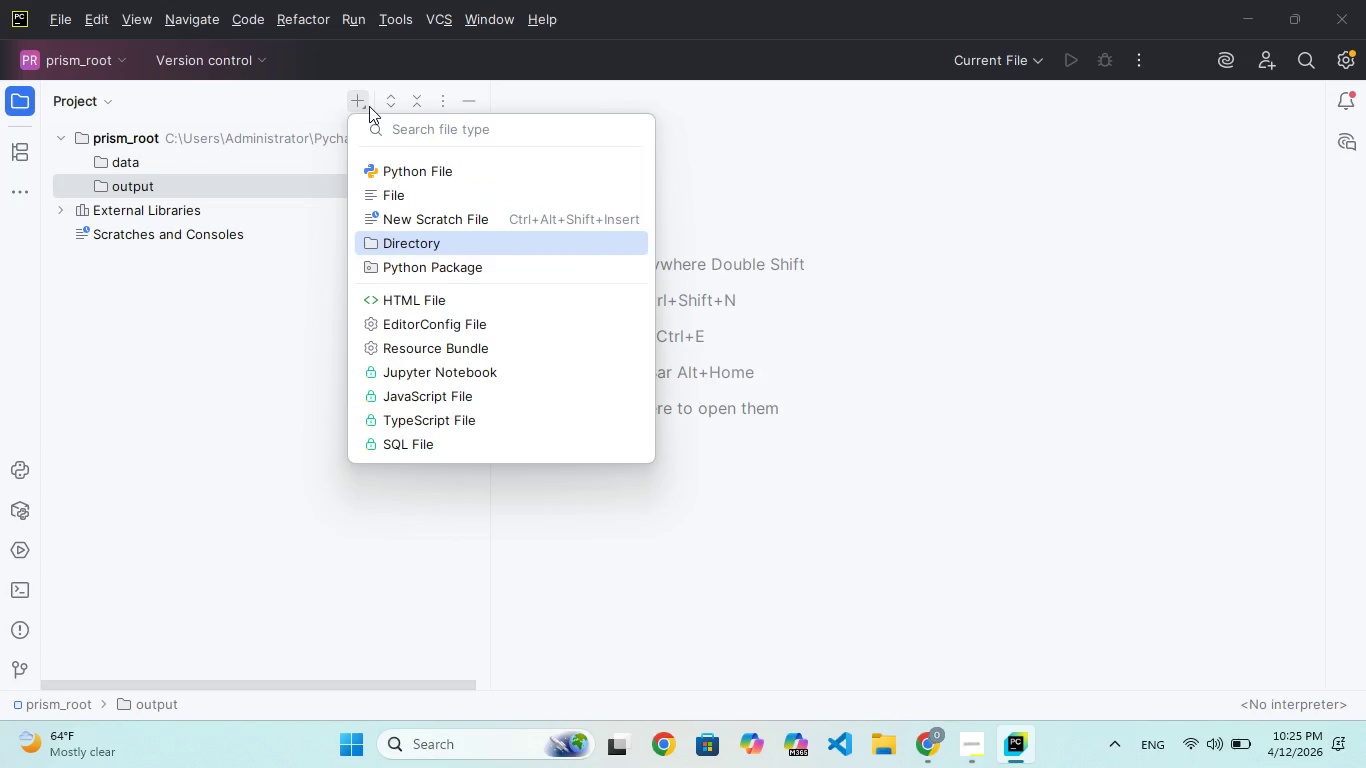 
key(Enter)
 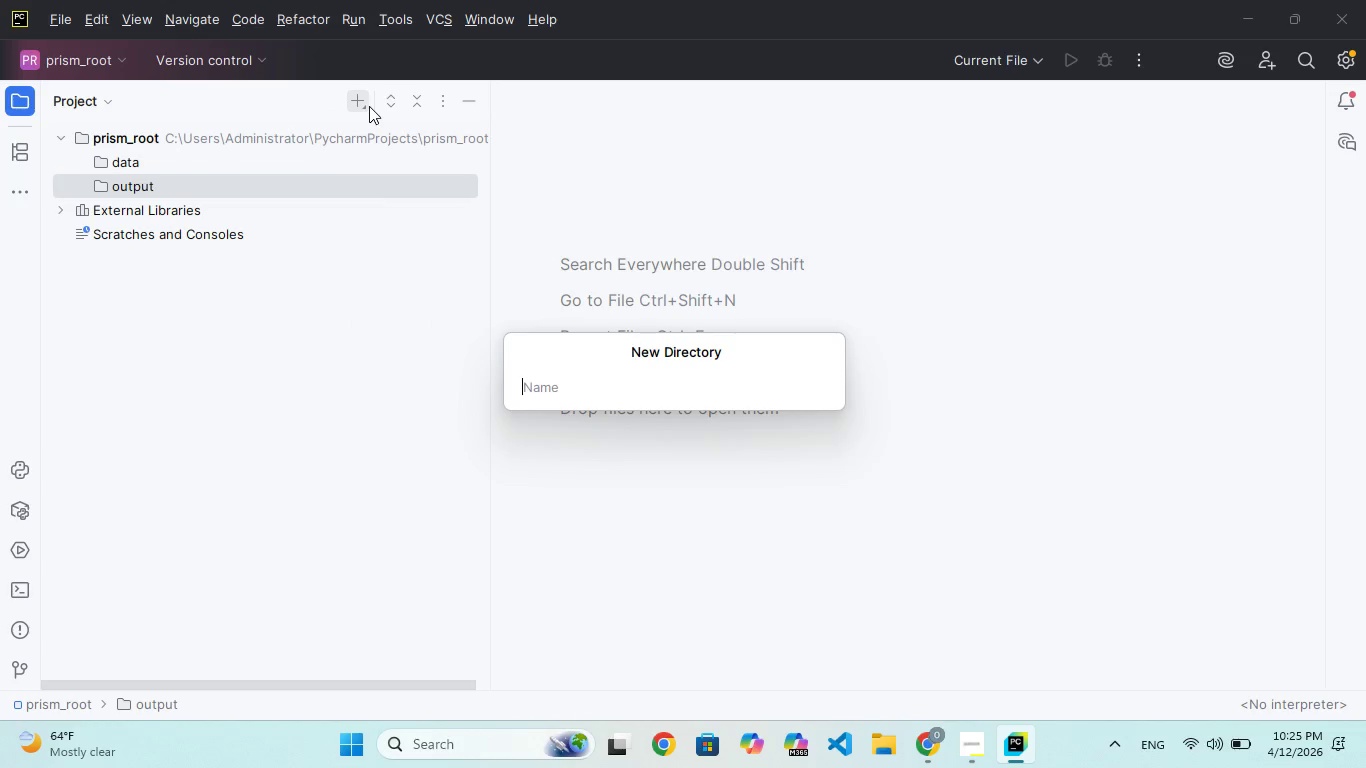 
type(app)
 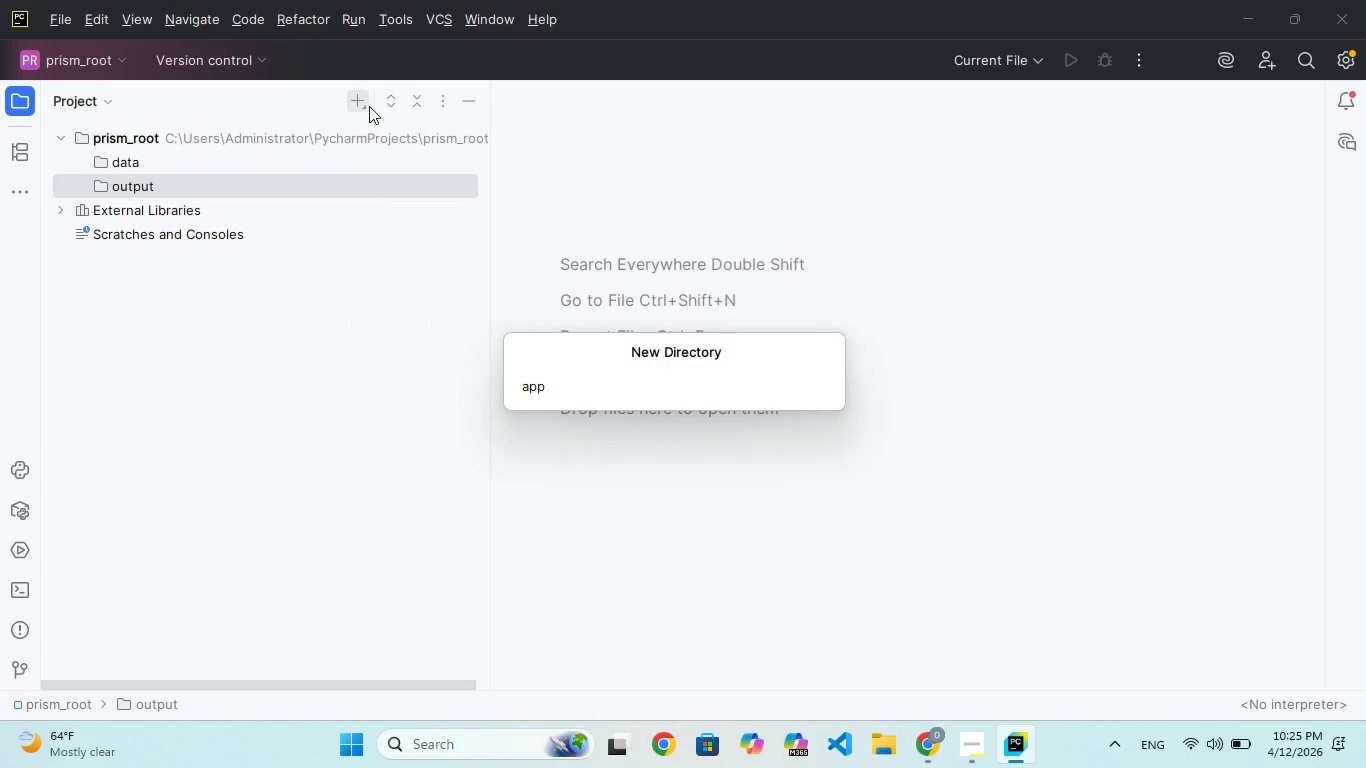 
key(Enter)
 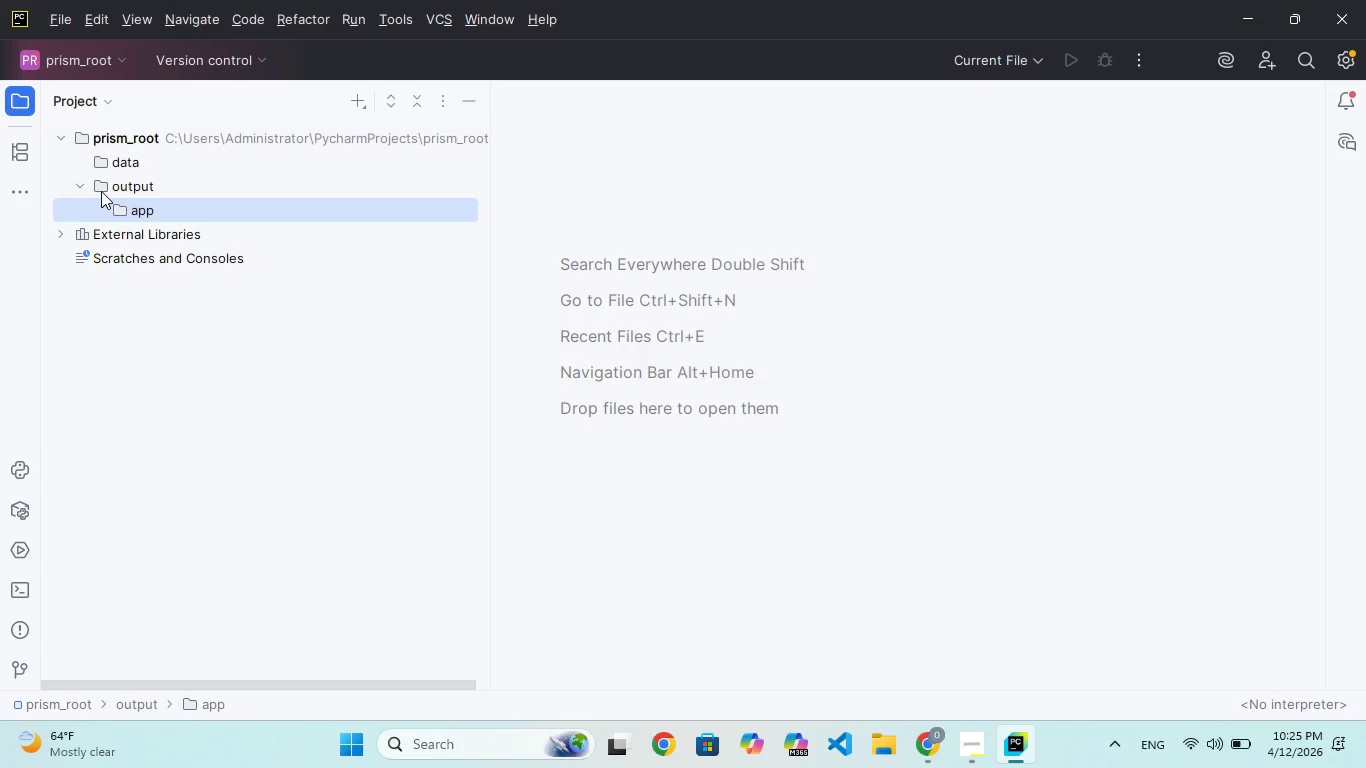 
wait(7.16)
 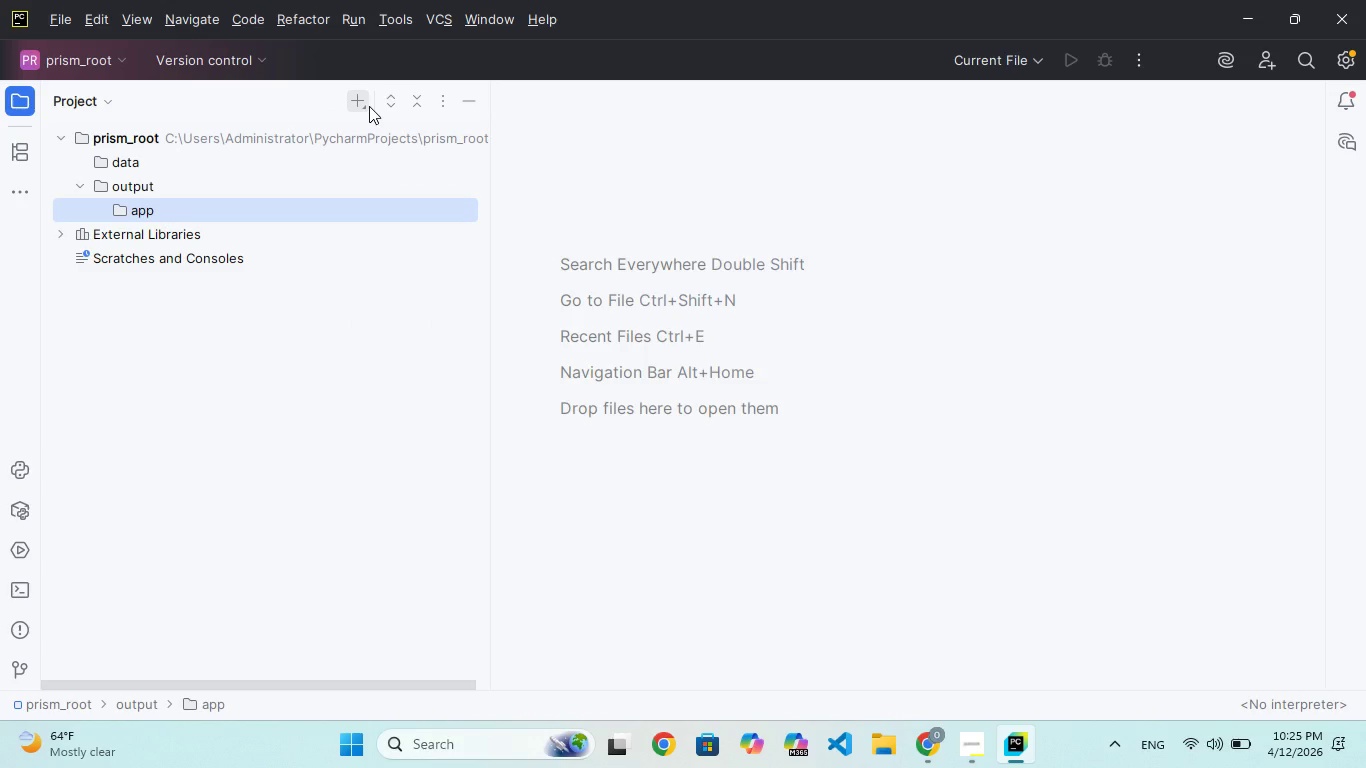 
left_click_drag(start_coordinate=[141, 208], to_coordinate=[105, 145])
 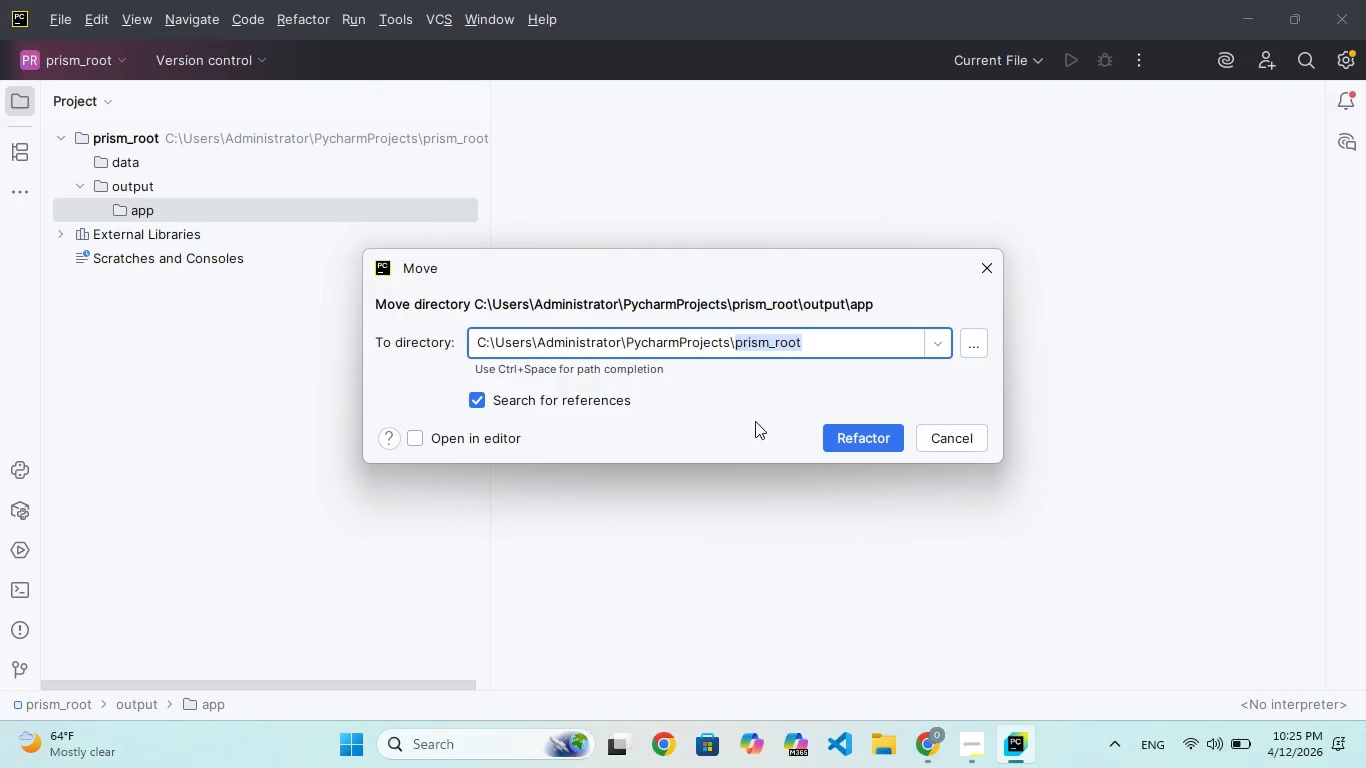 
left_click([860, 432])
 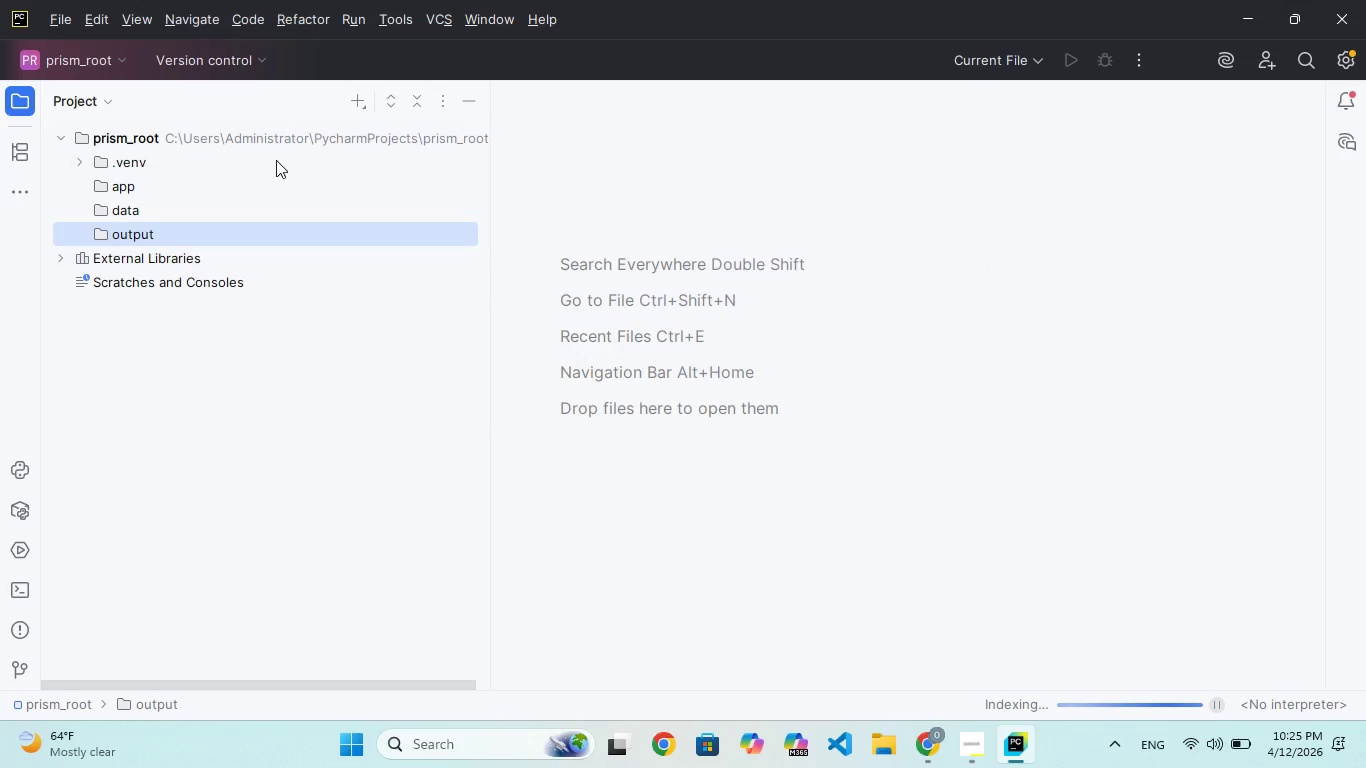 
wait(8.78)
 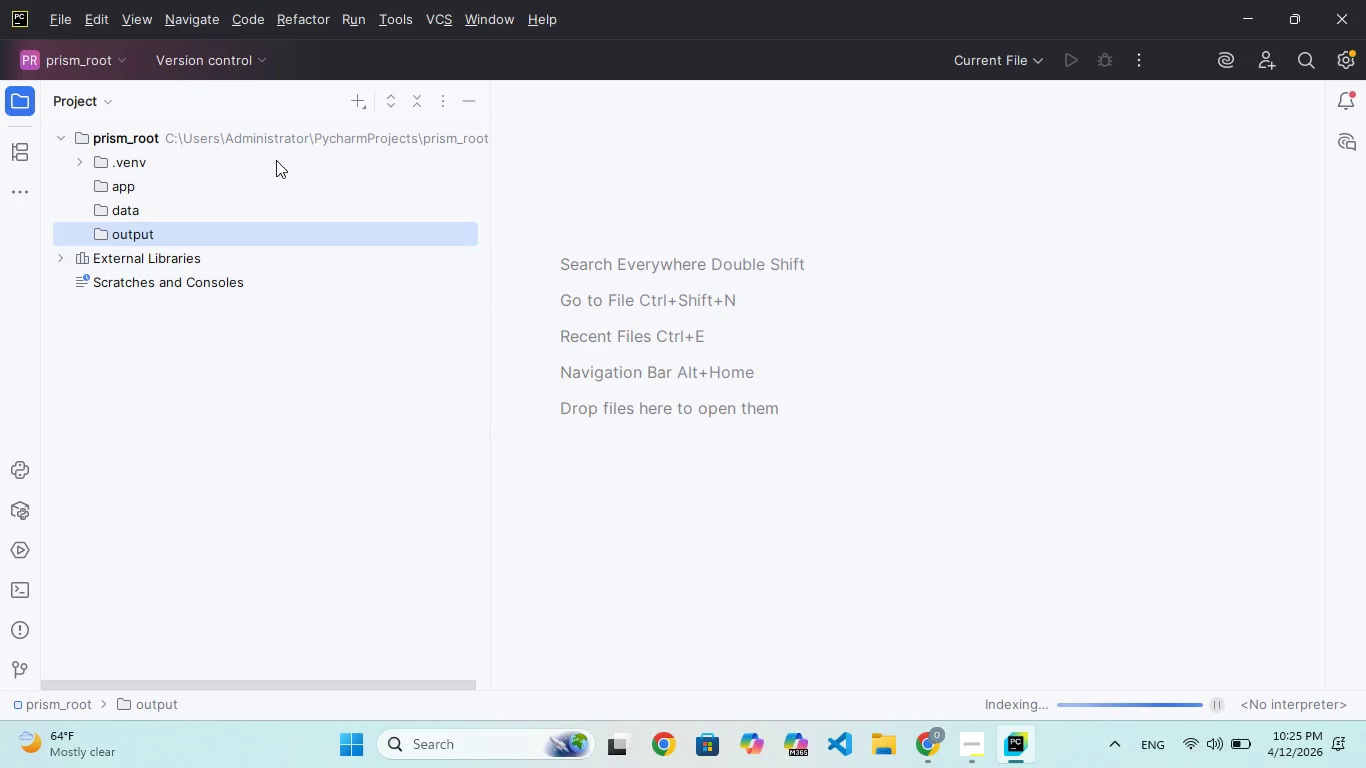 
left_click([304, 135])
 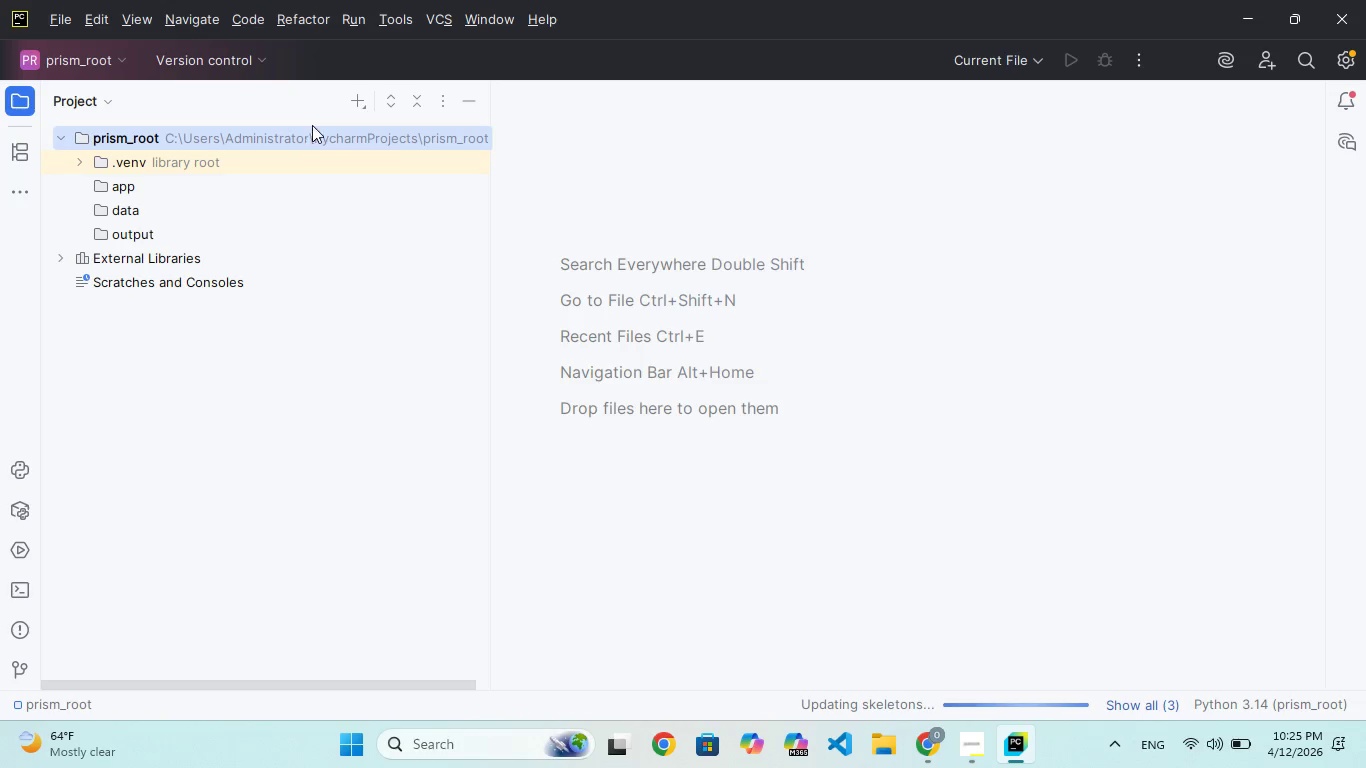 
mouse_move([381, 94])
 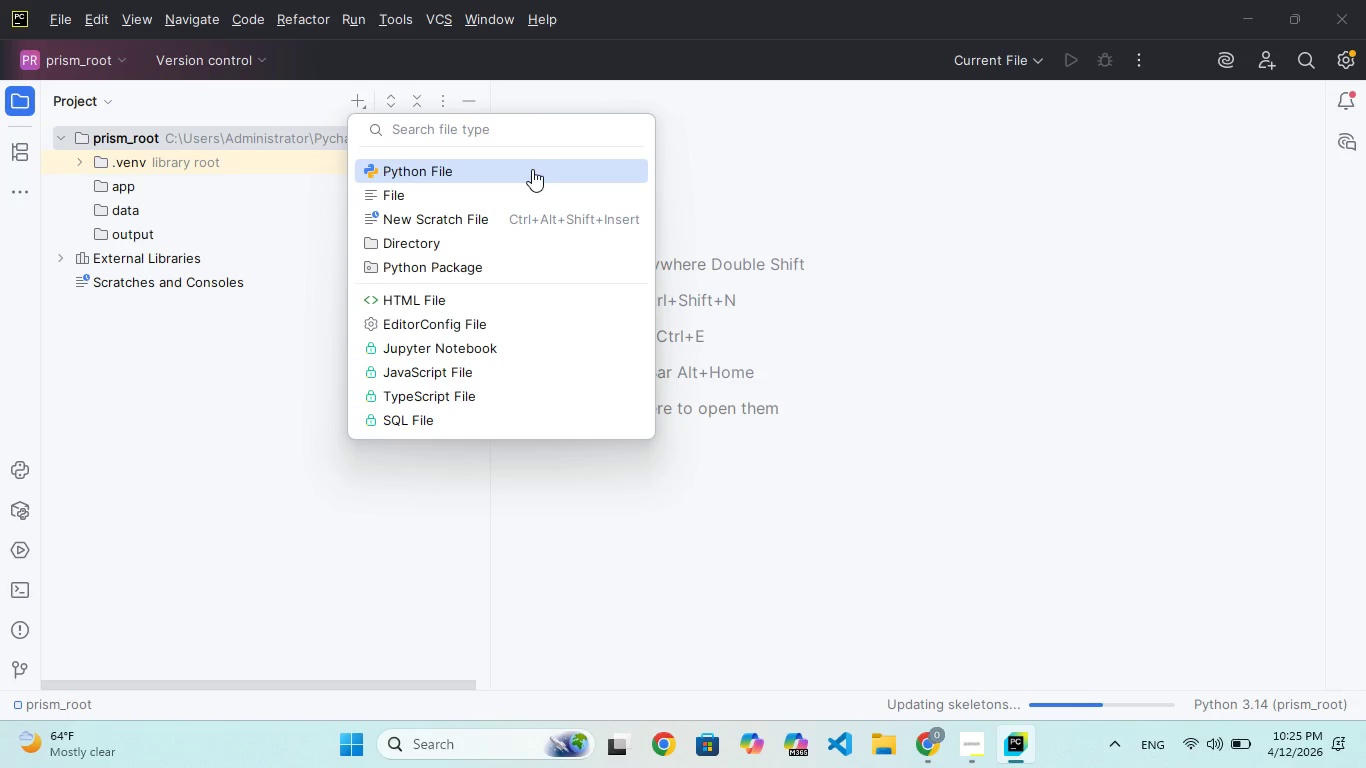 
left_click([532, 169])
 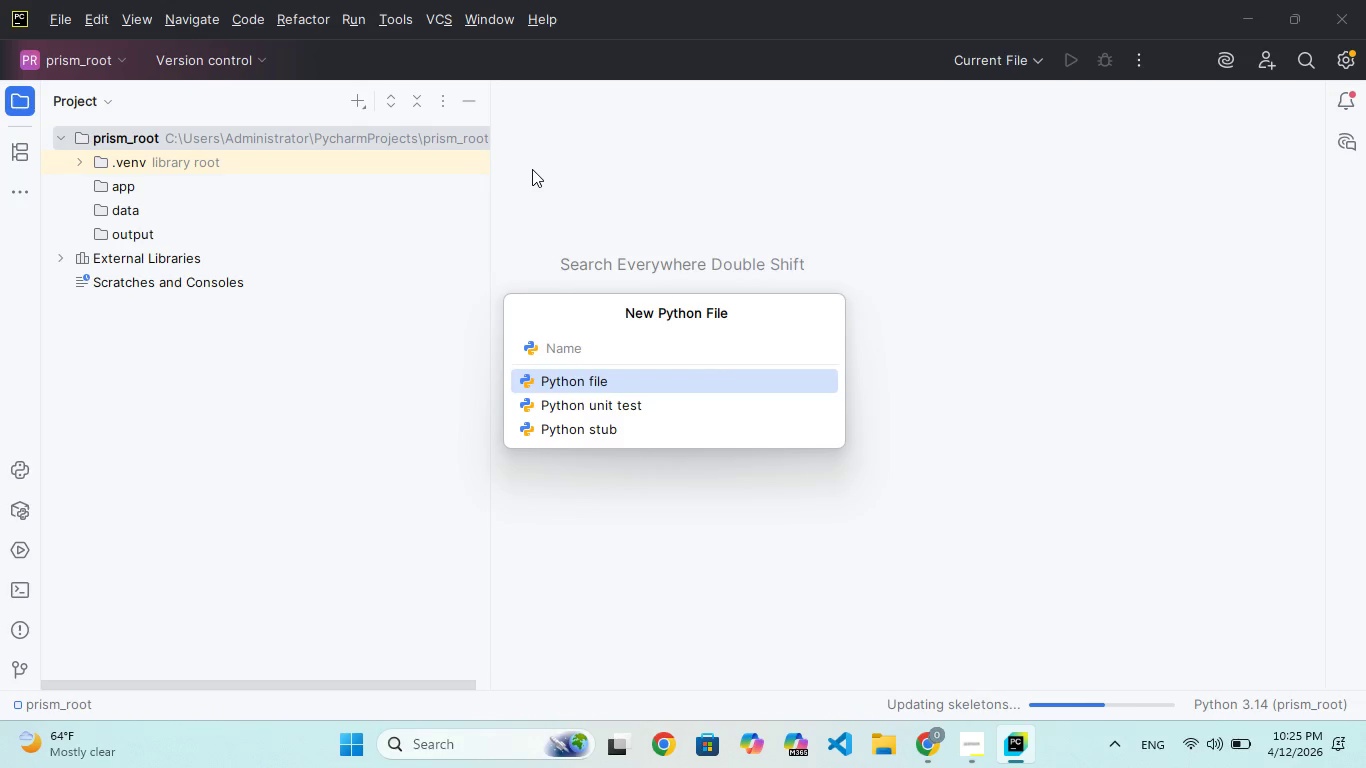 
type(main)
 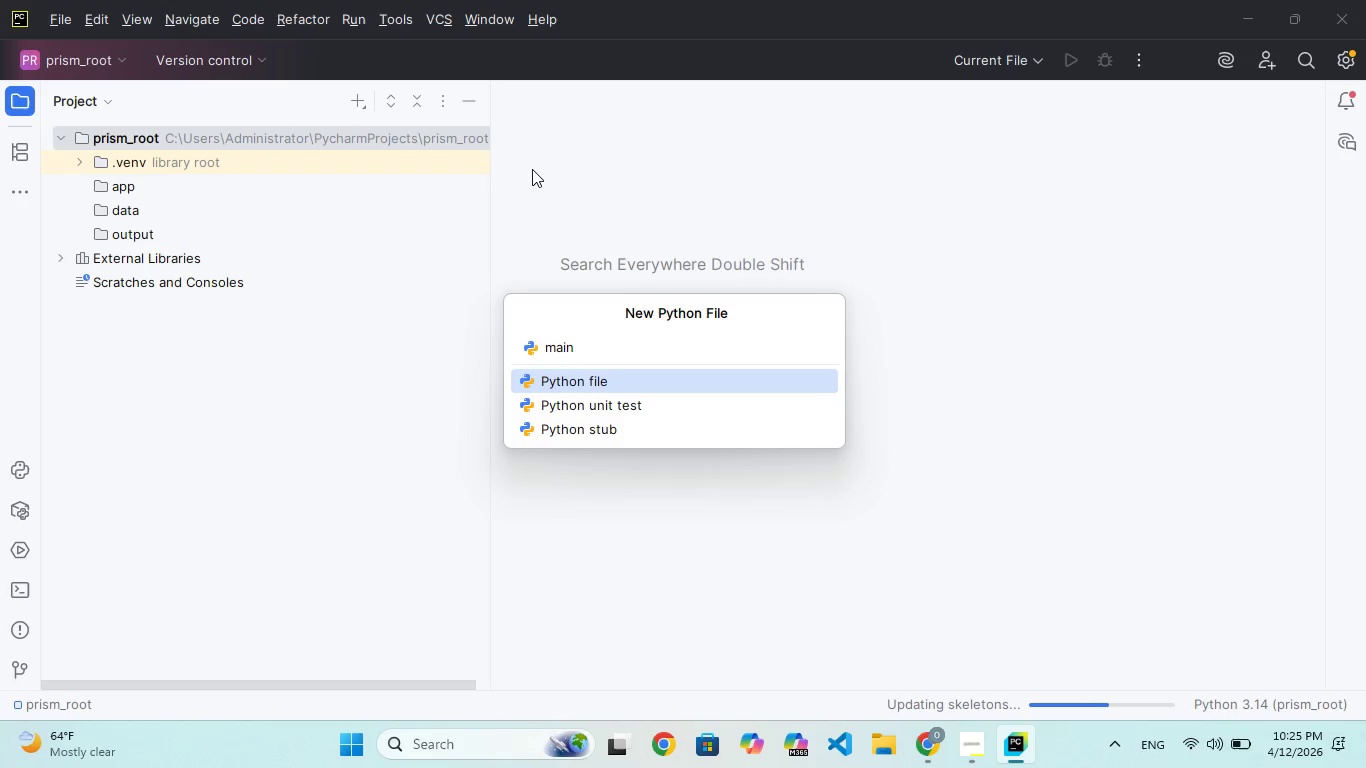 
type(.py)
 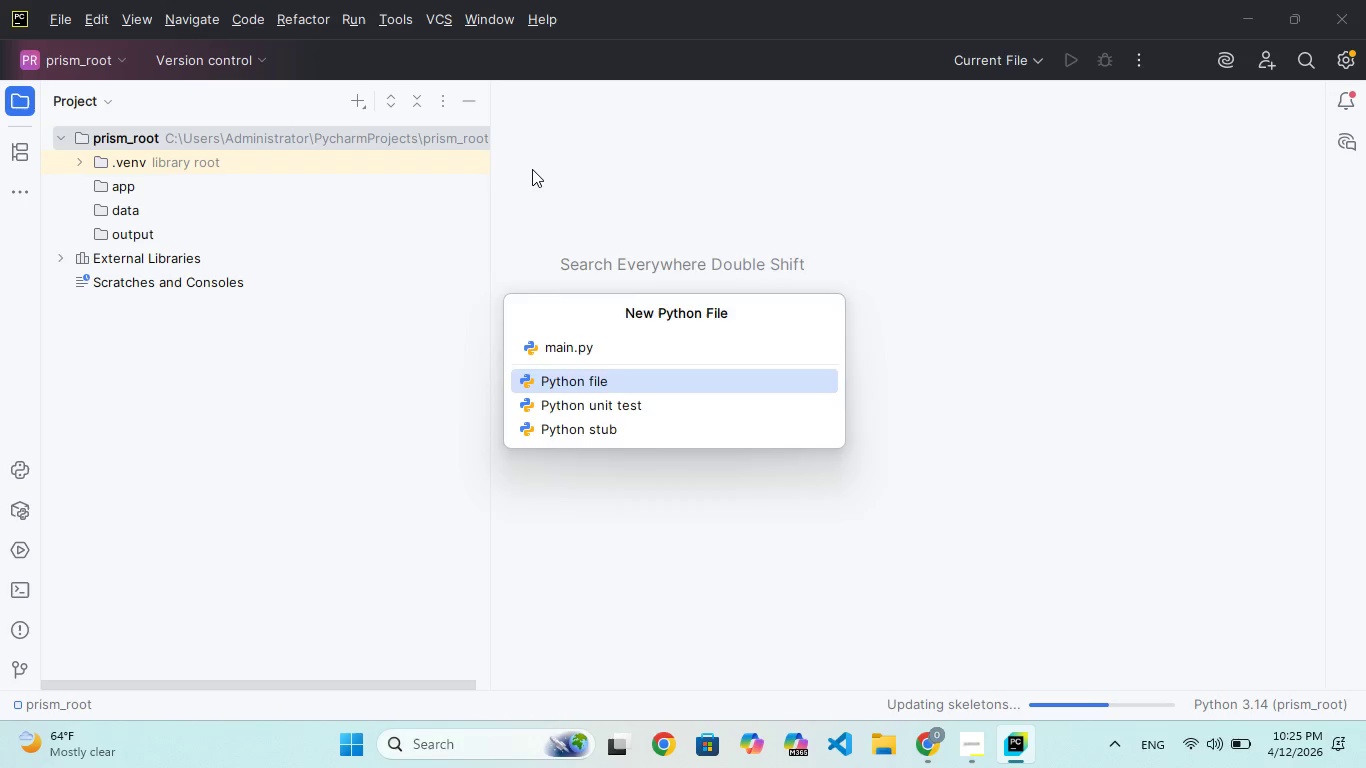 
hold_key(key=Enter, duration=0.31)
 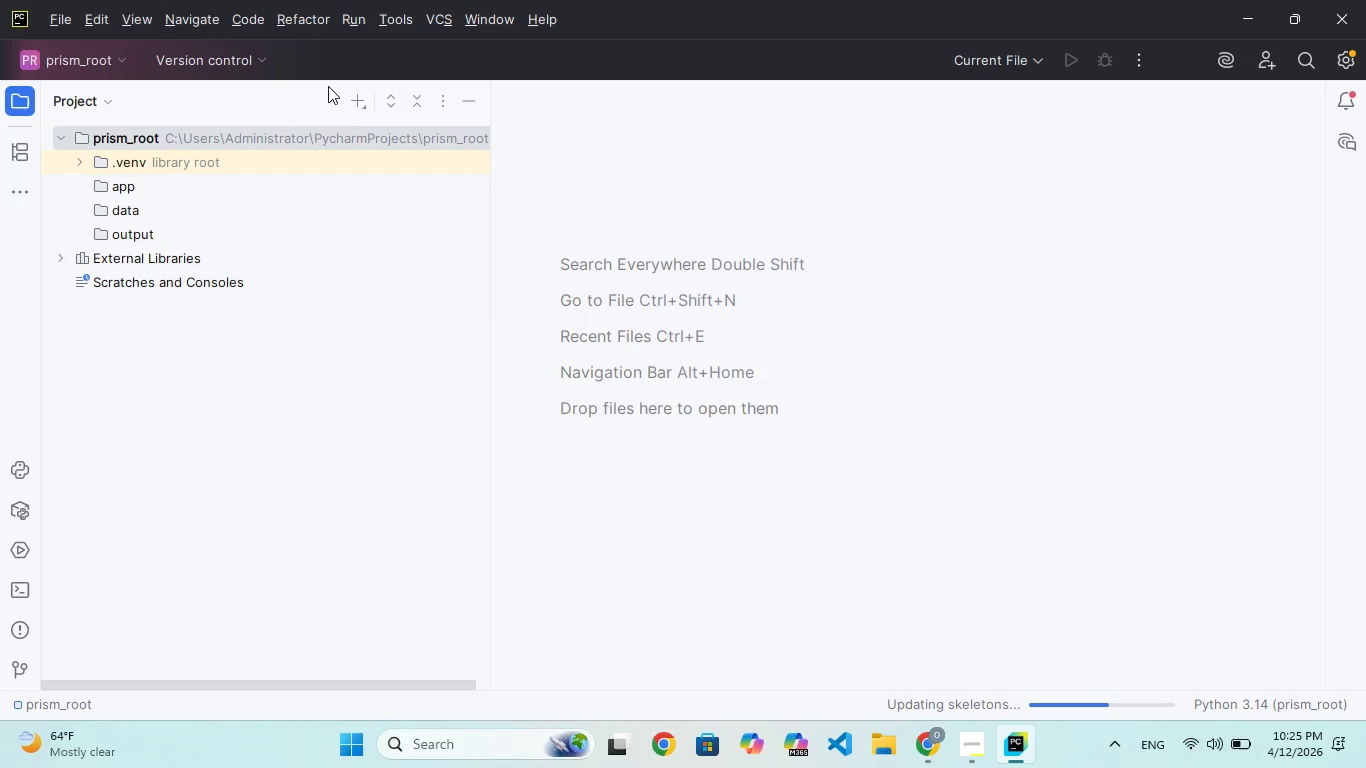 
left_click([353, 107])
 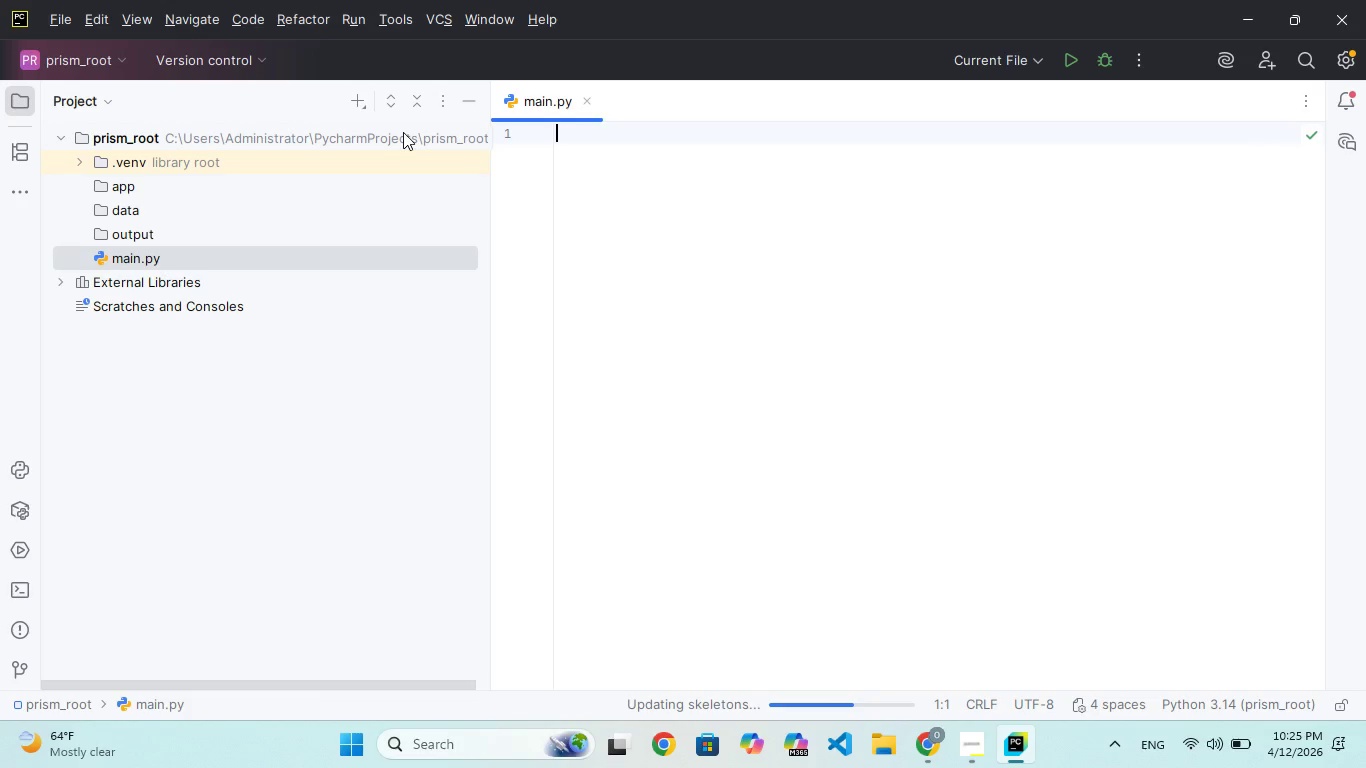 
left_click([366, 101])
 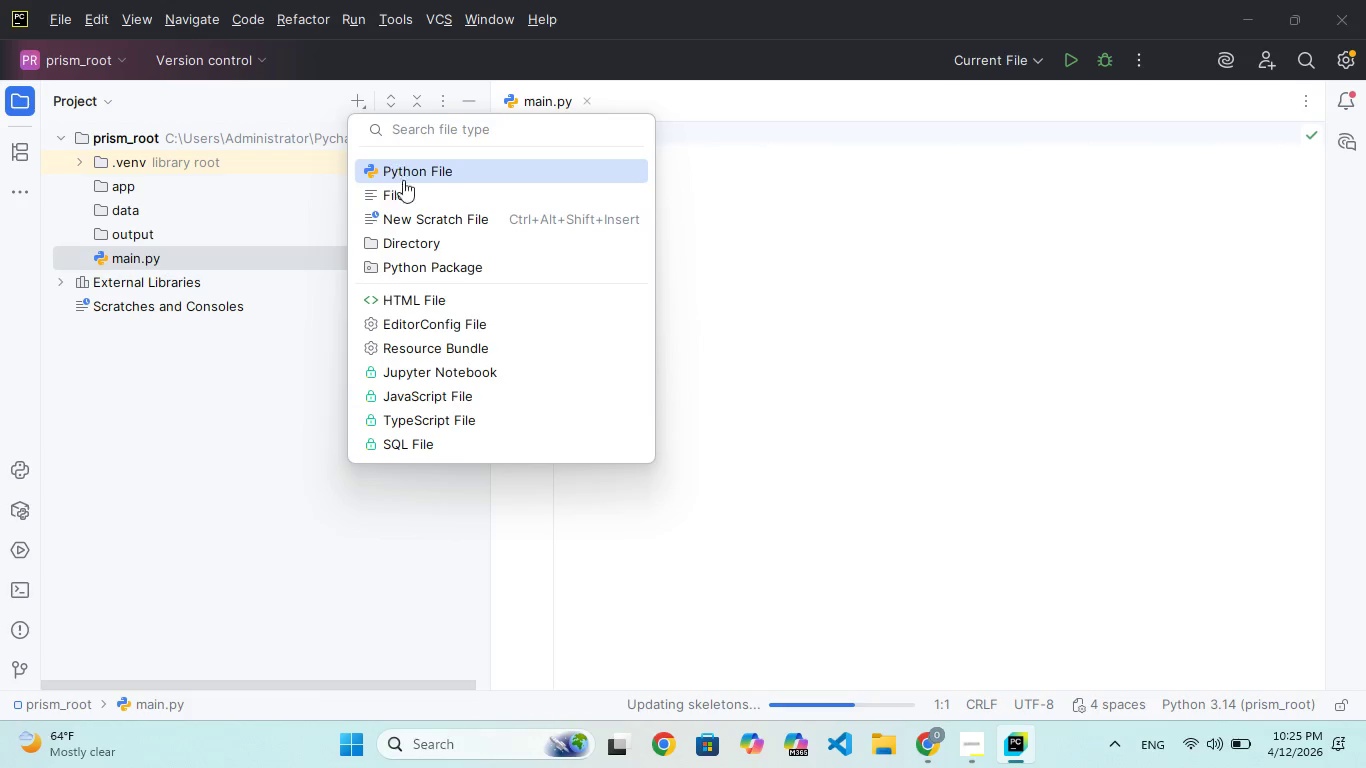 
left_click([414, 194])
 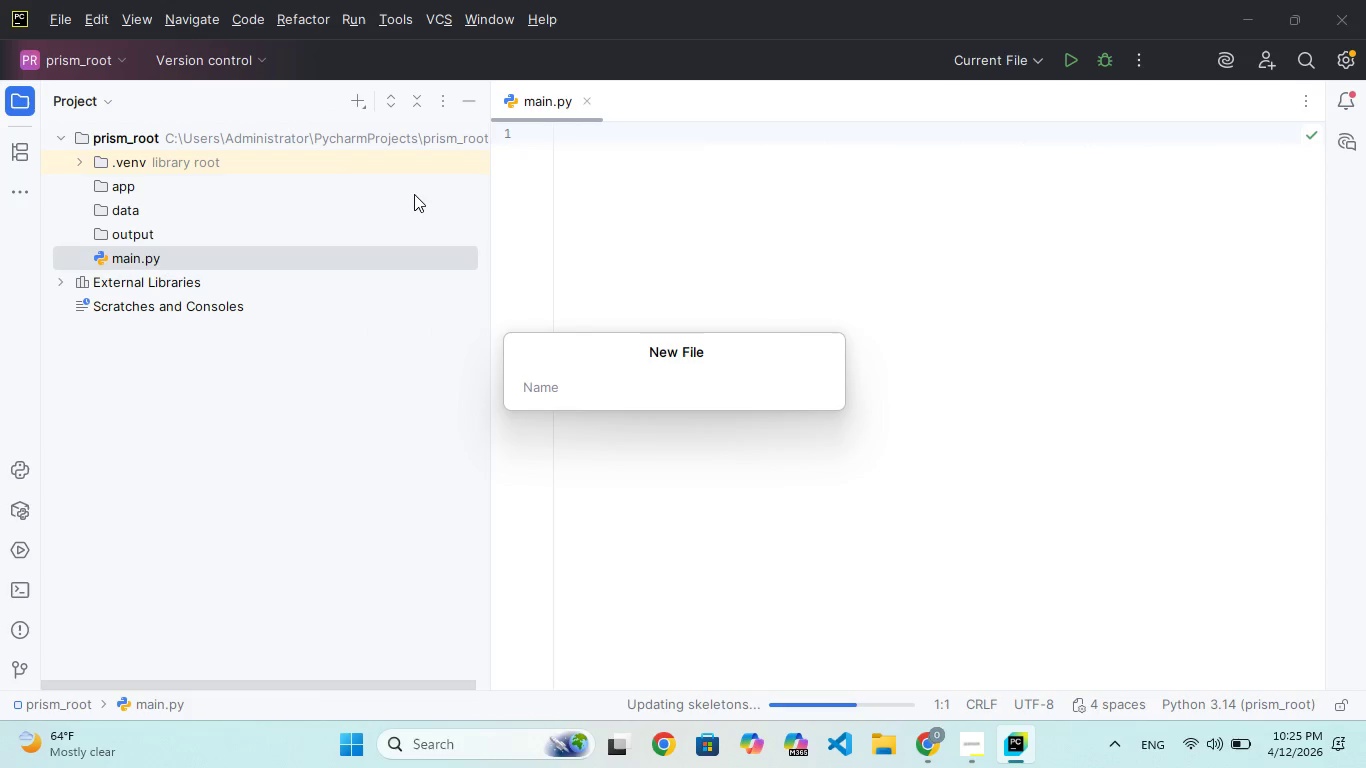 
type(requirements.txt)
 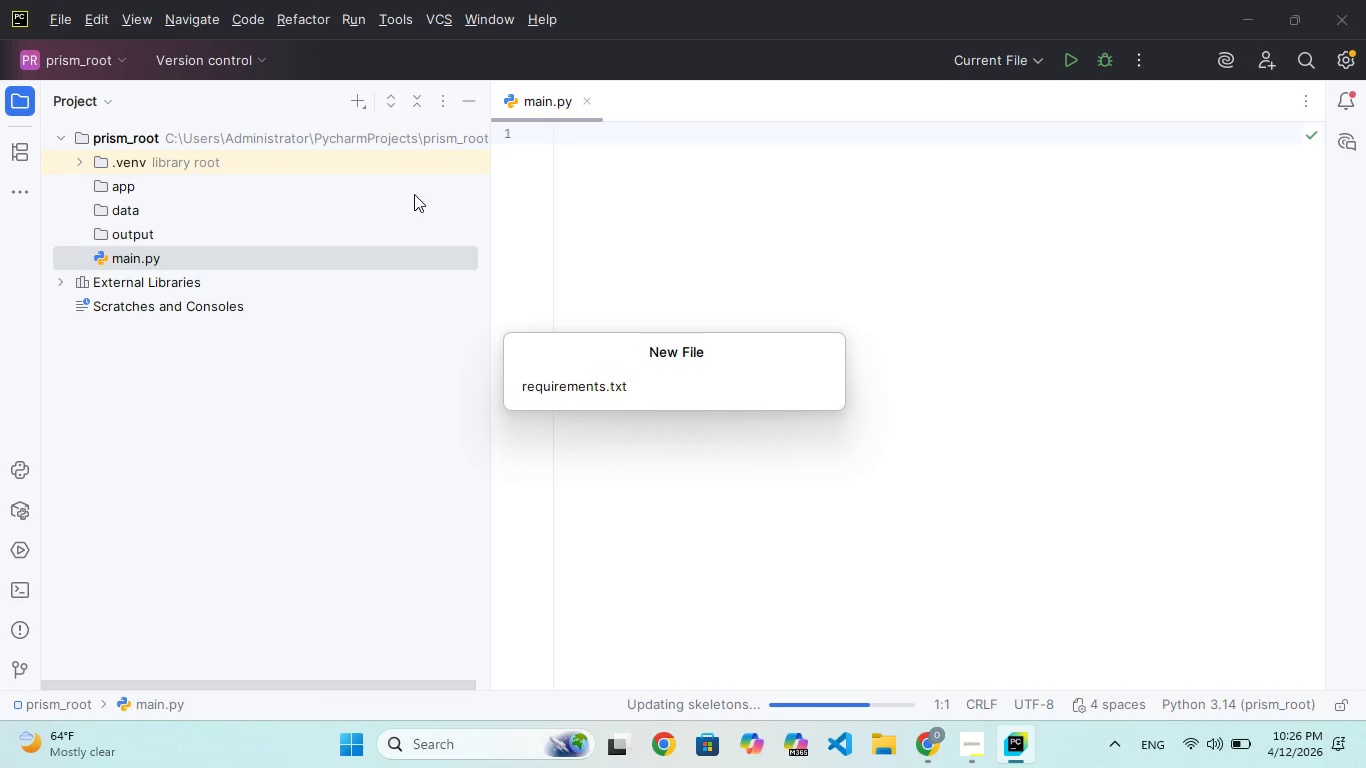 
wait(27.52)
 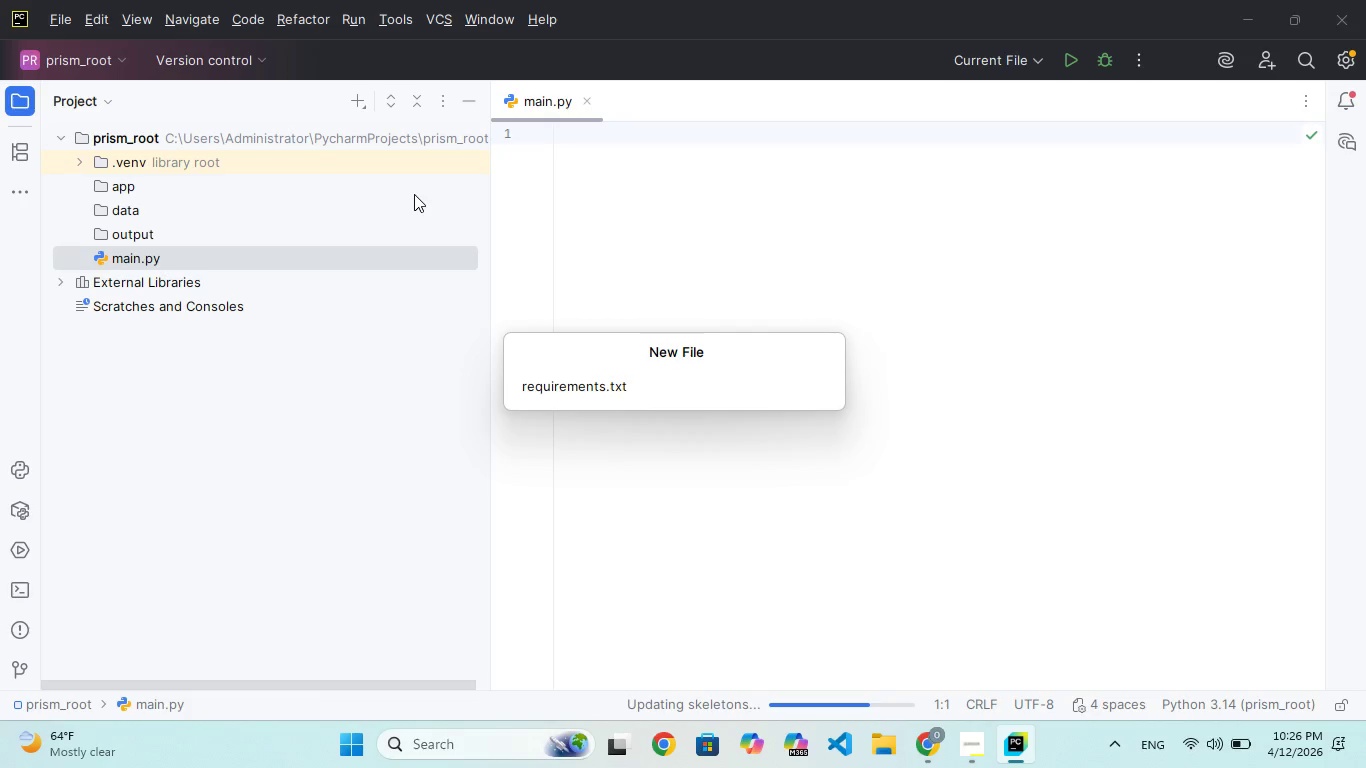 
key(Enter)
 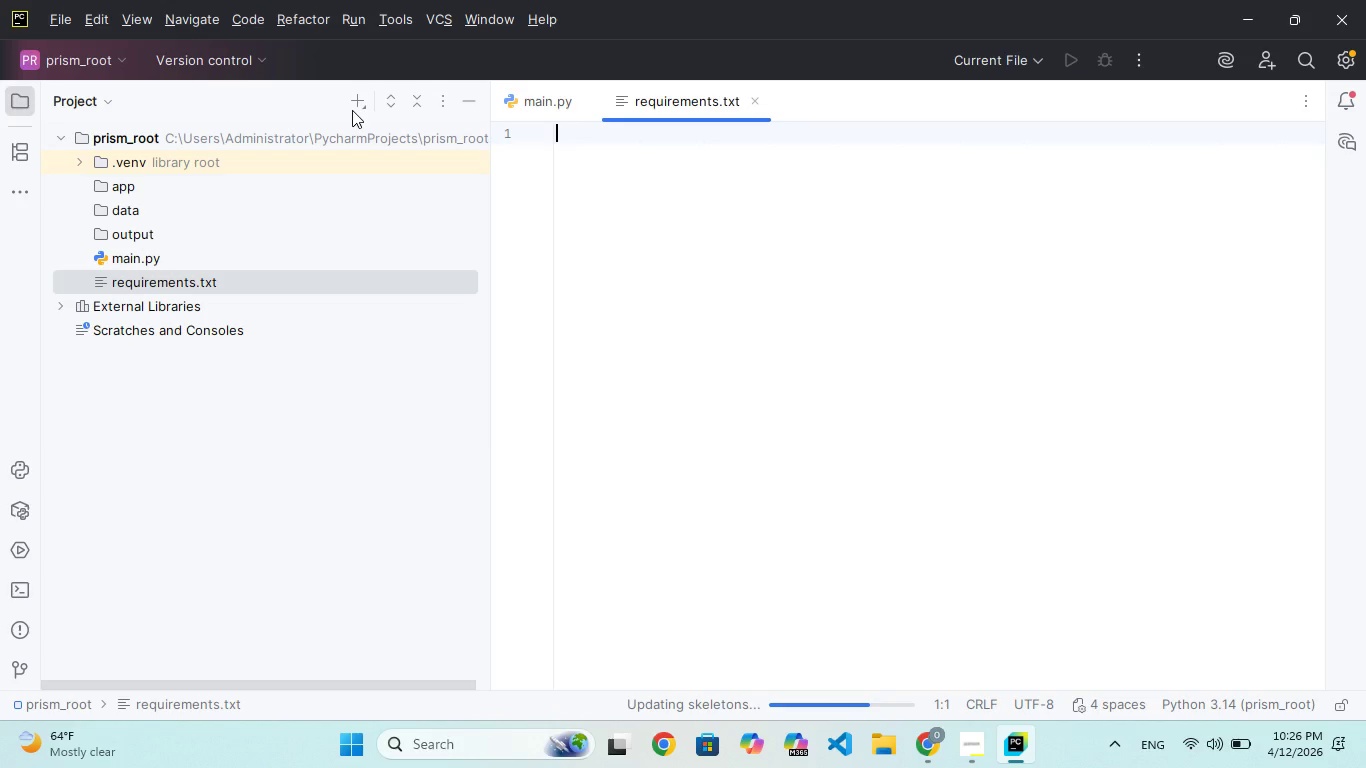 
wait(8.23)
 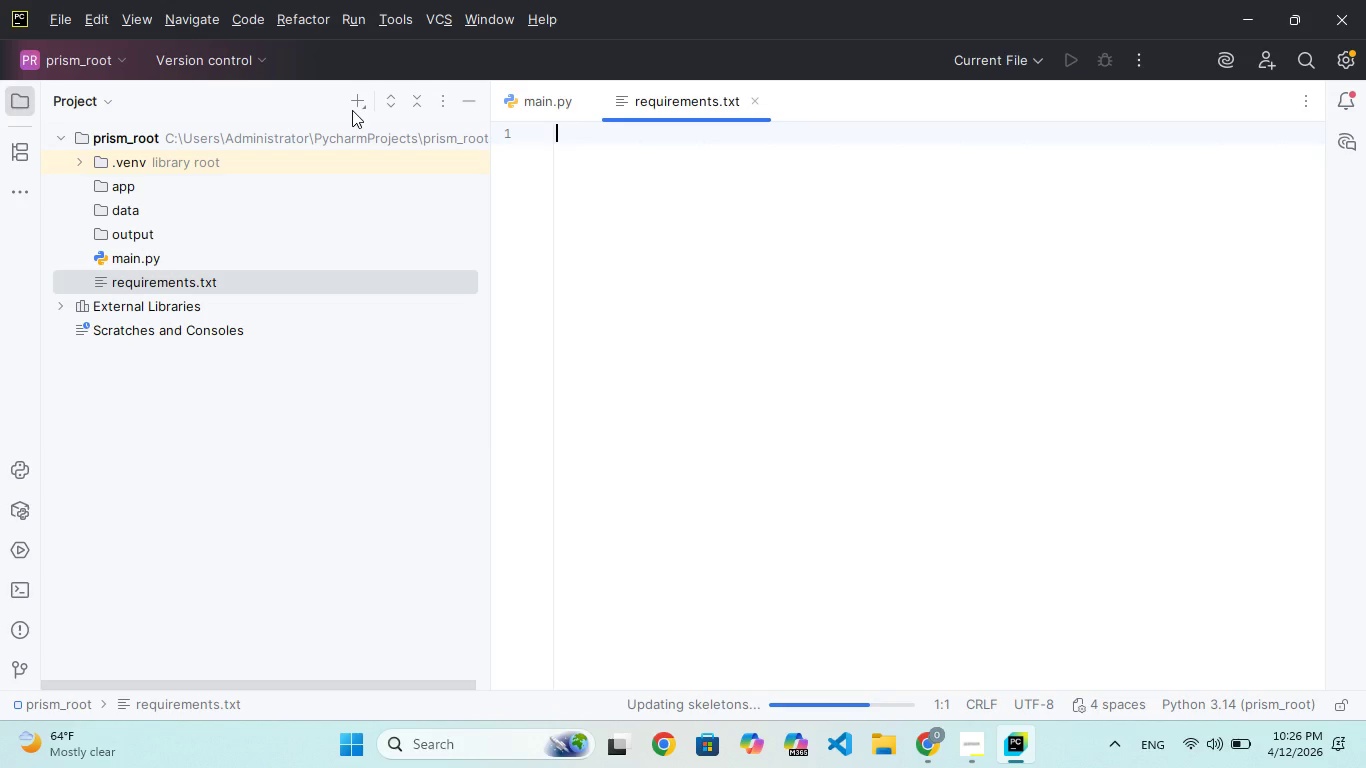 
left_click([354, 108])
 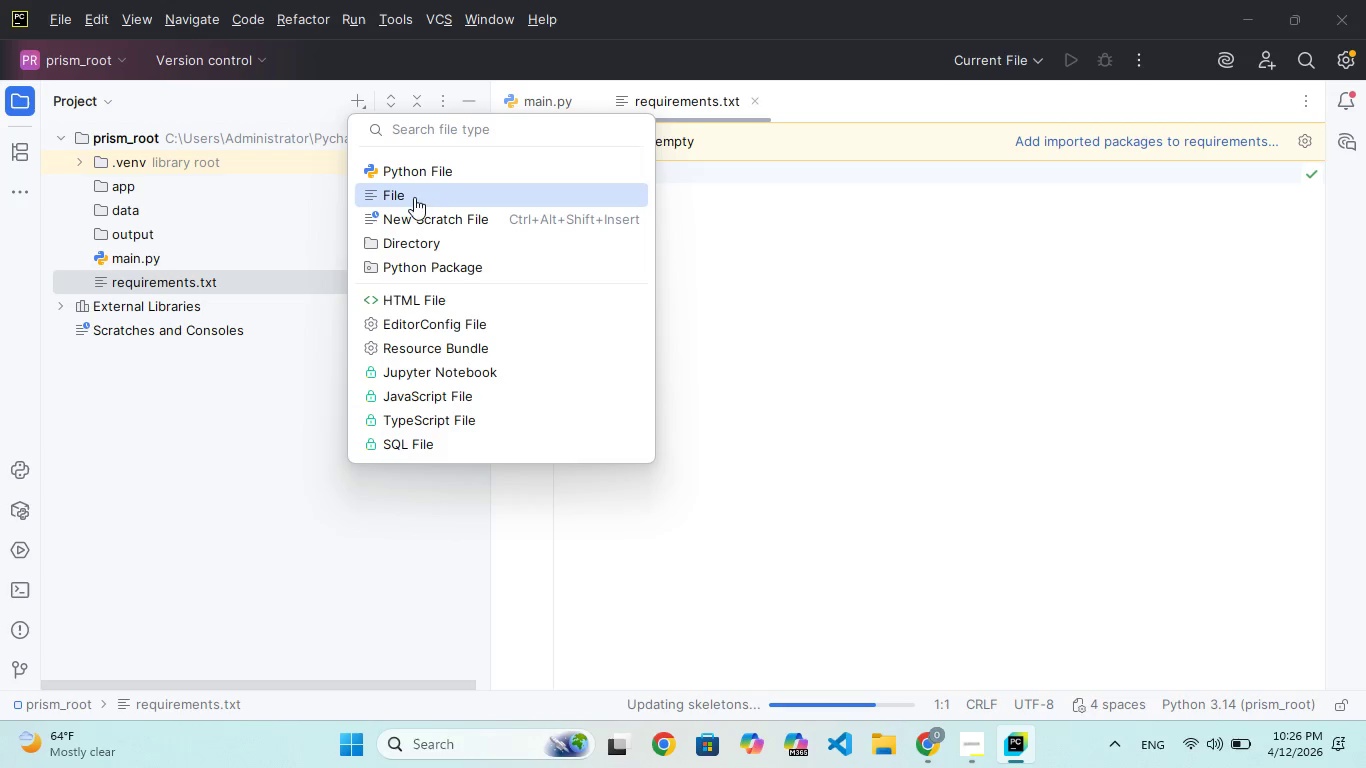 
left_click([417, 202])
 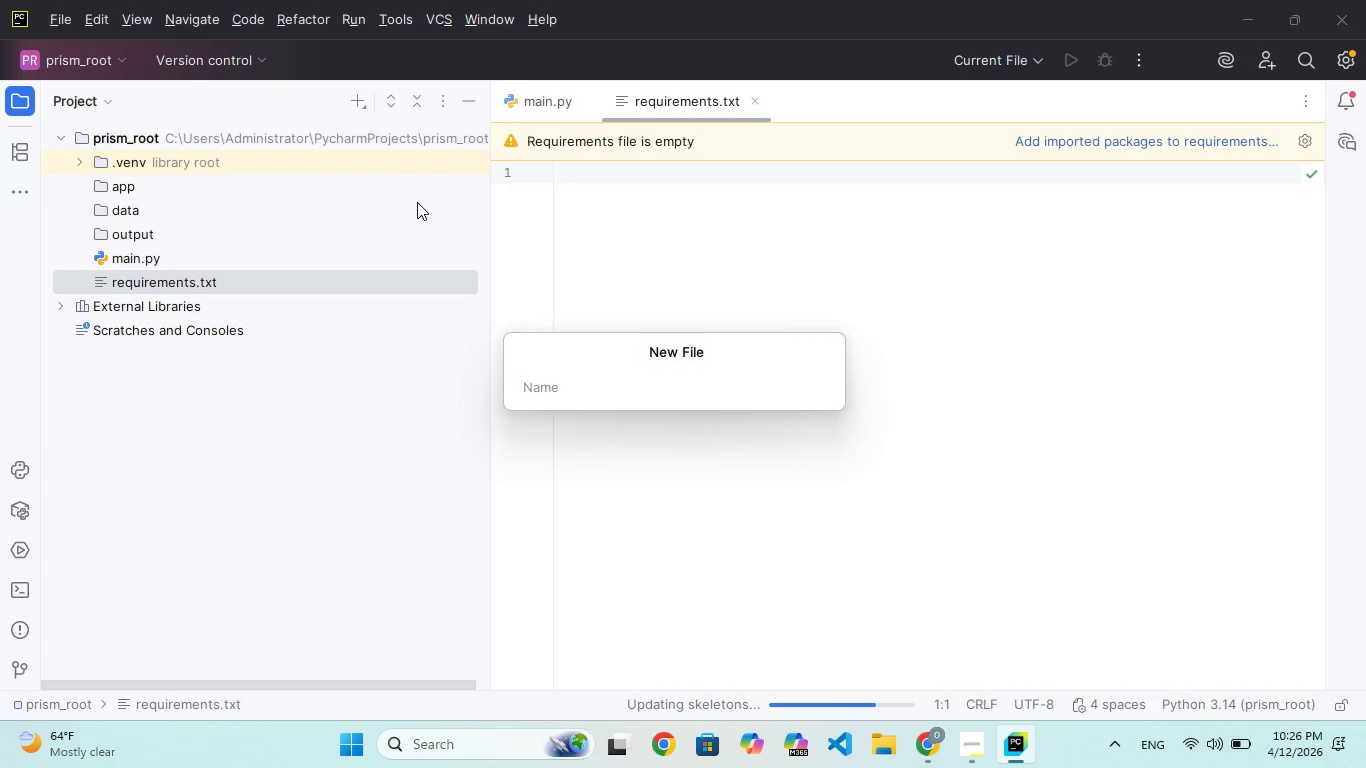 
type(README.md)
 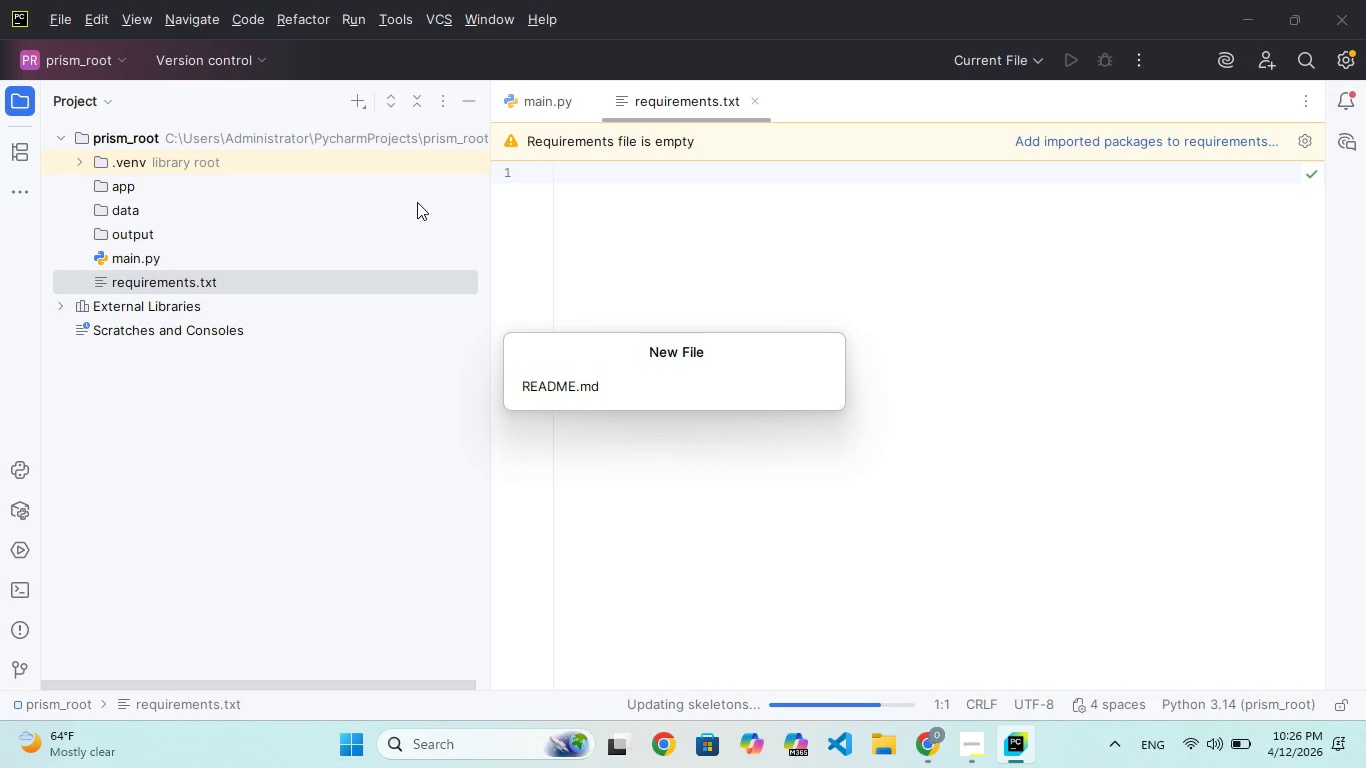 
key(Enter)
 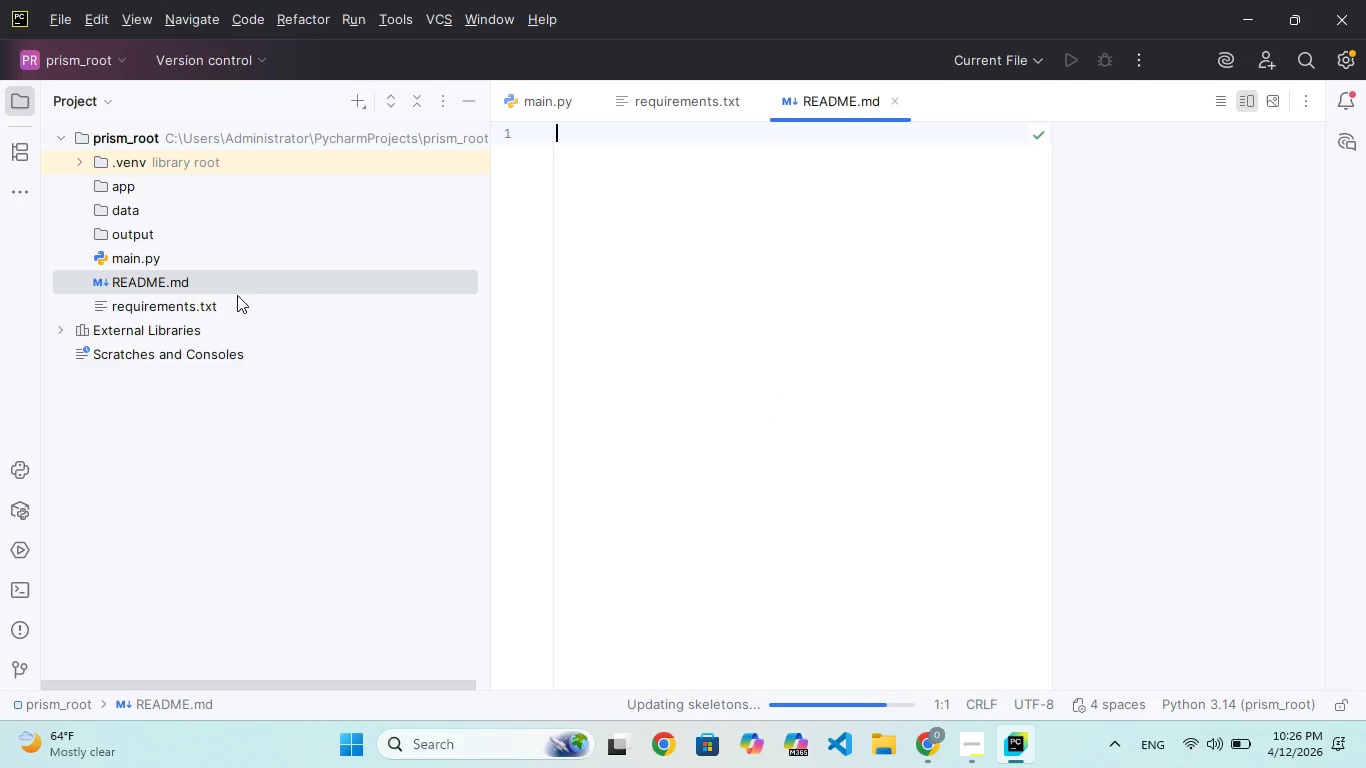 
wait(7.06)
 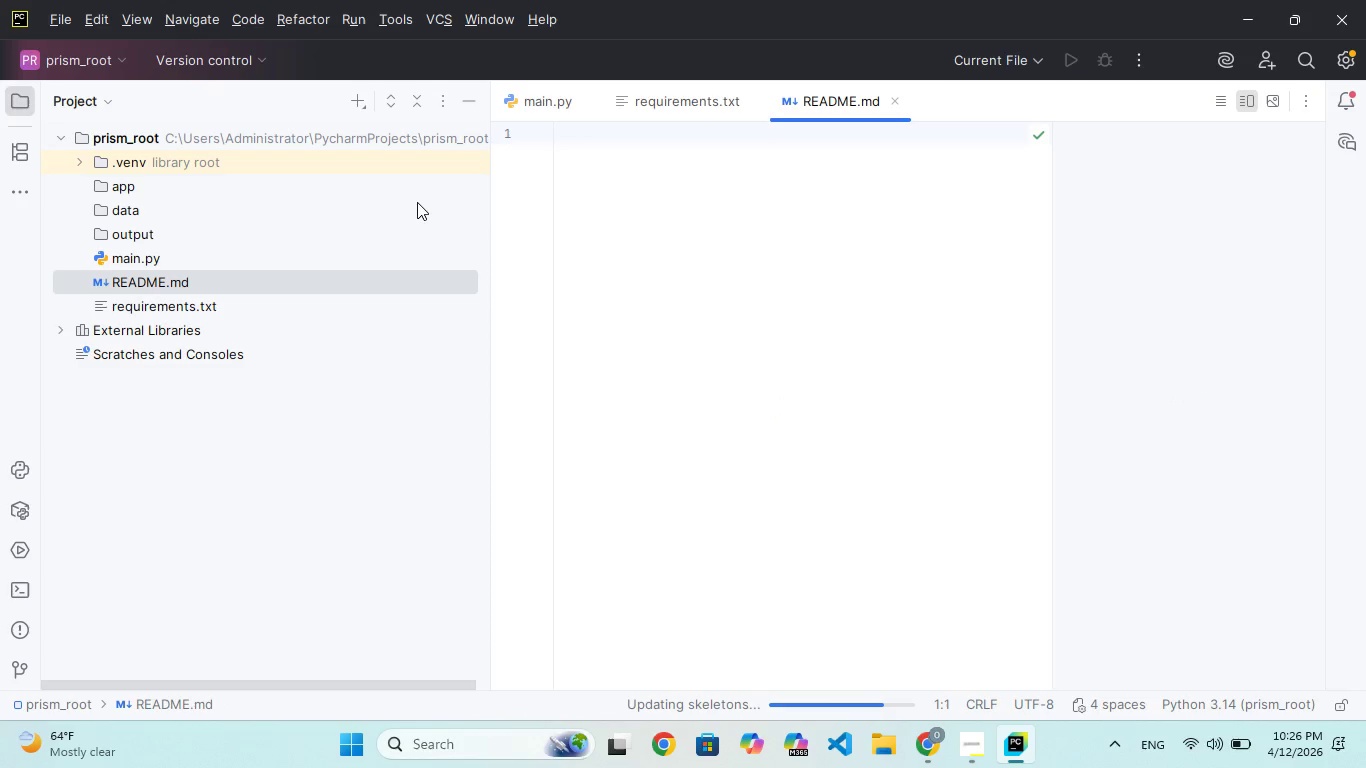 
double_click([126, 189])
 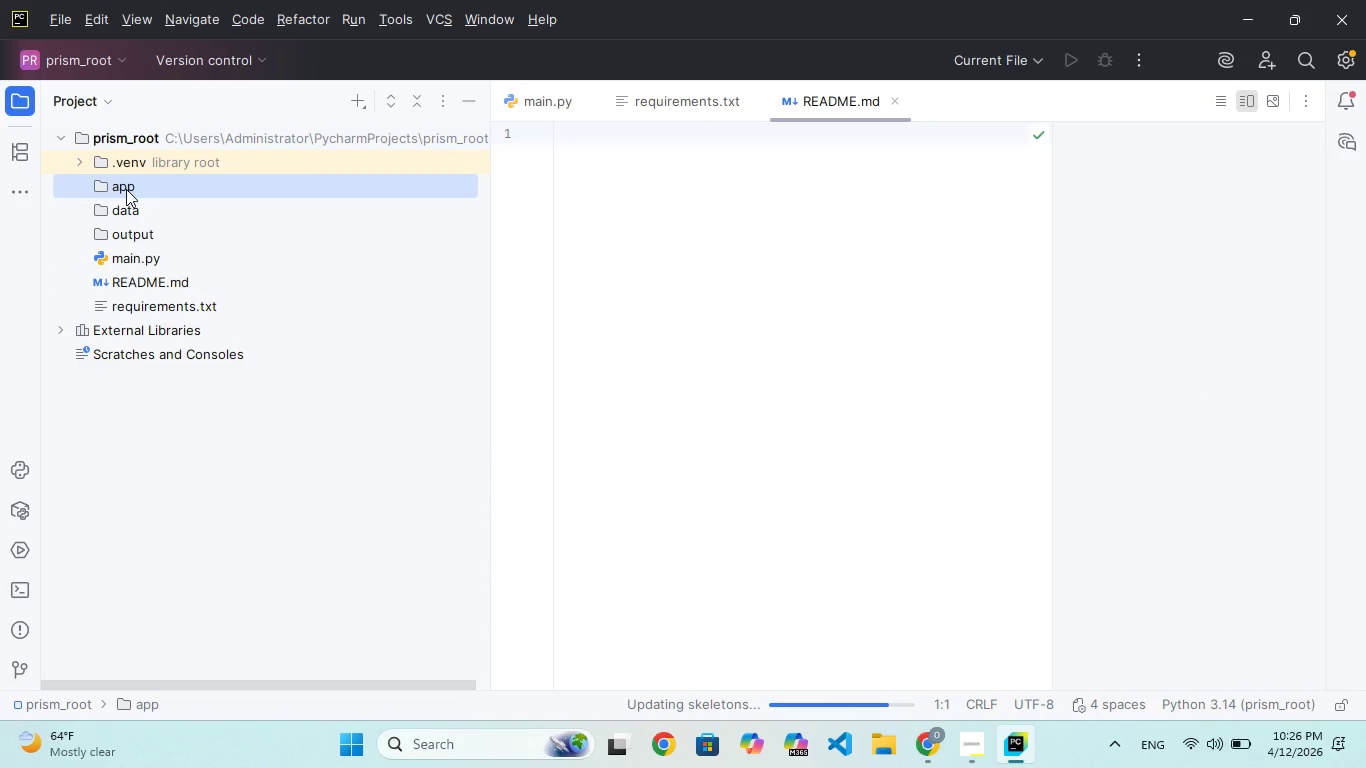 
triple_click([126, 189])
 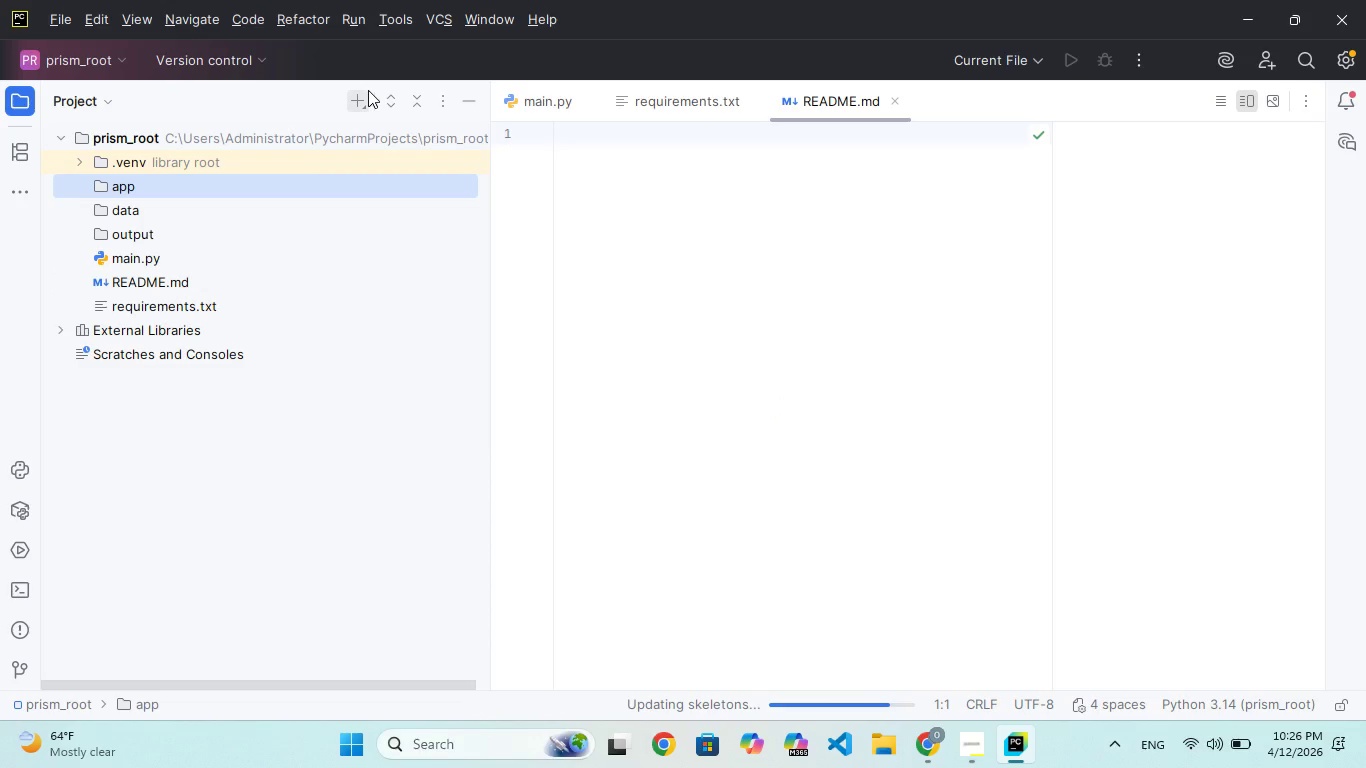 
left_click([368, 90])
 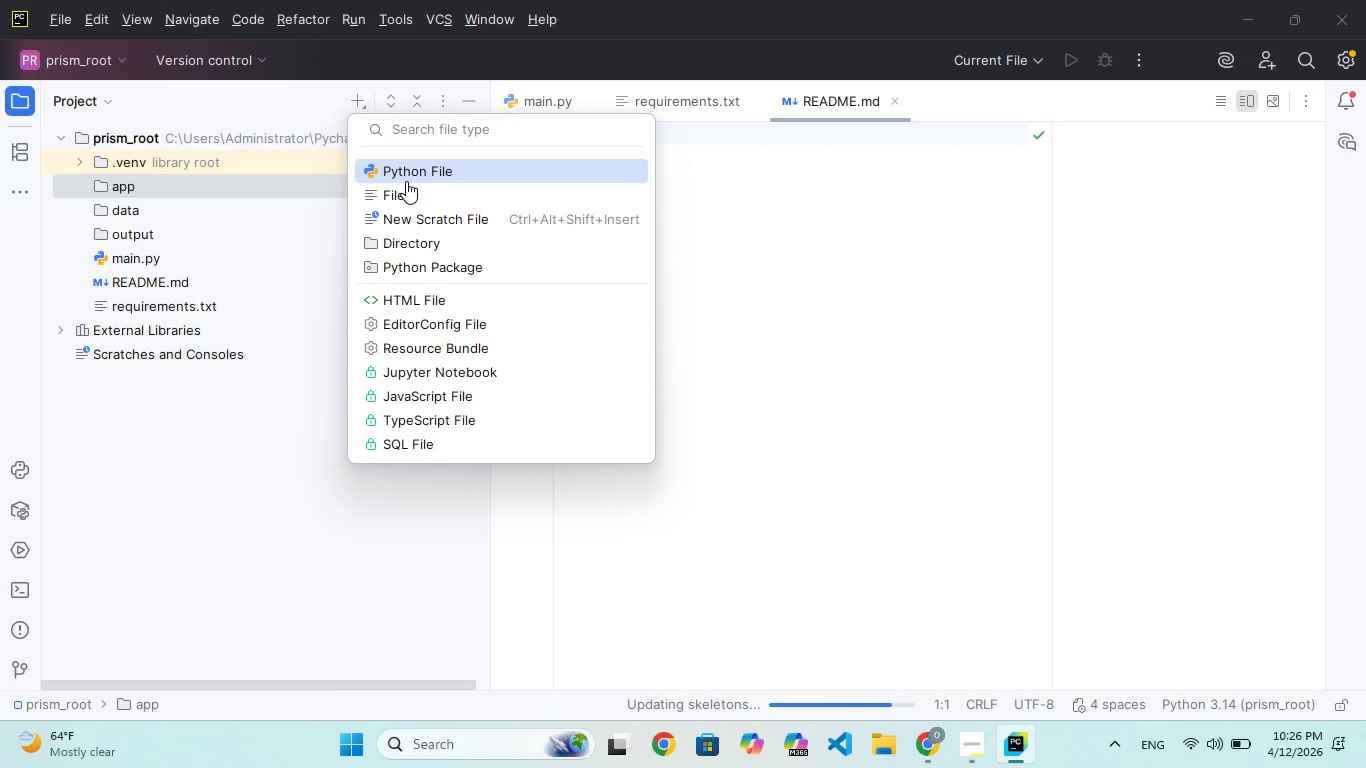 
left_click([406, 181])
 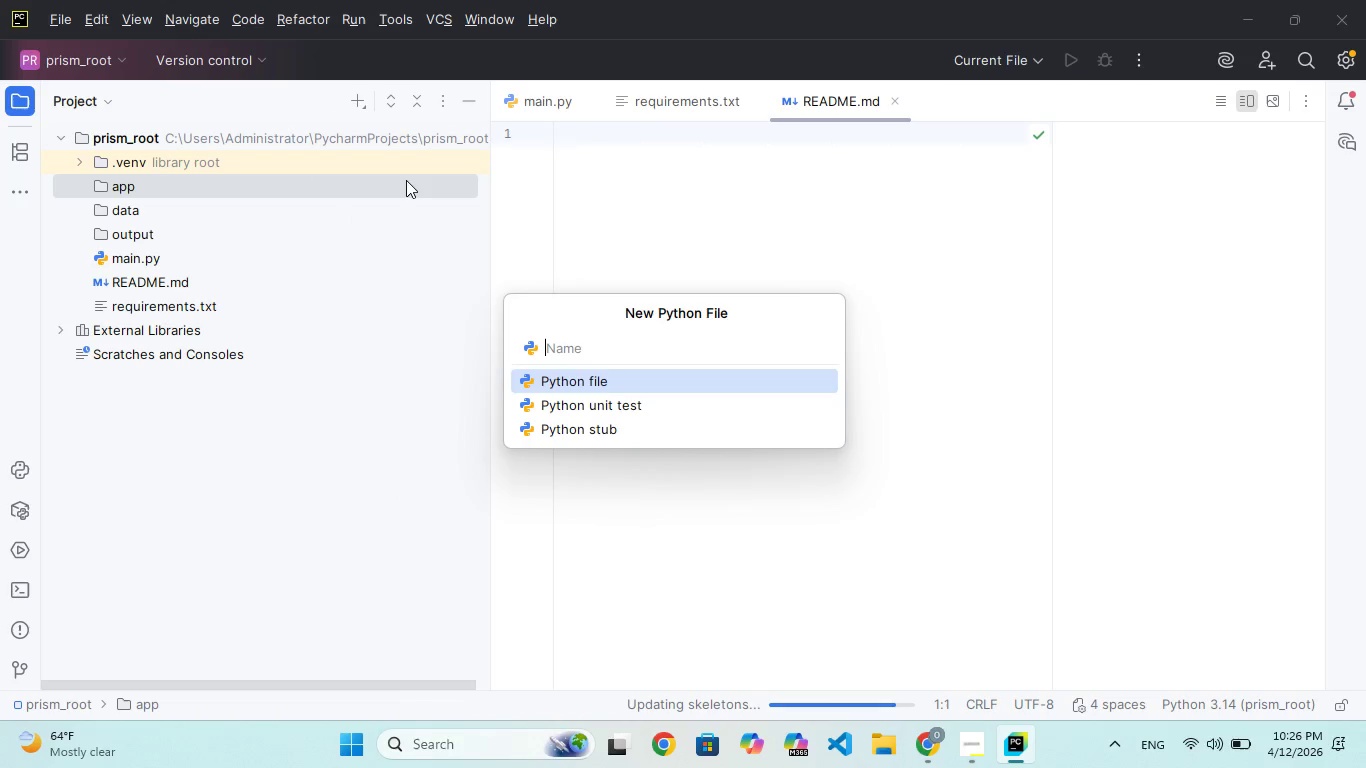 
type(confi)
 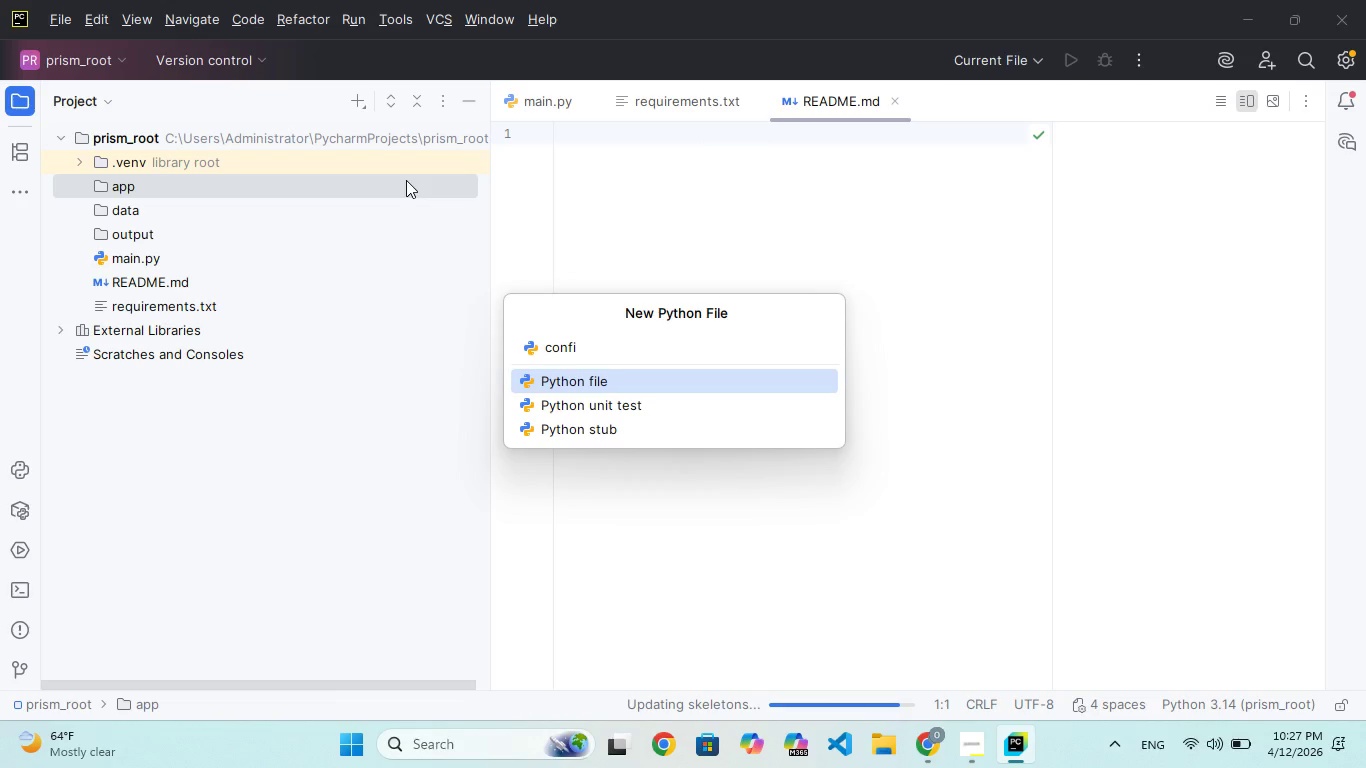 
wait(5.14)
 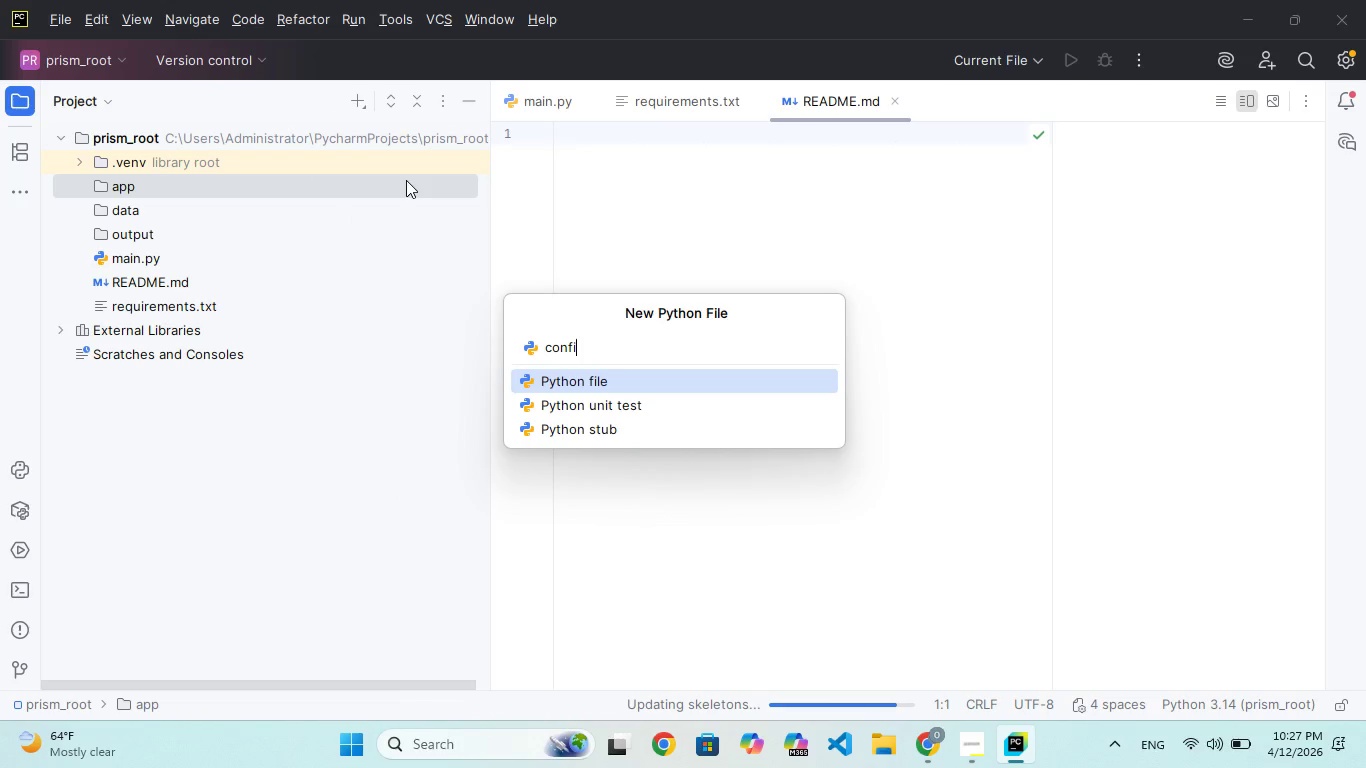 
type(g.py)
 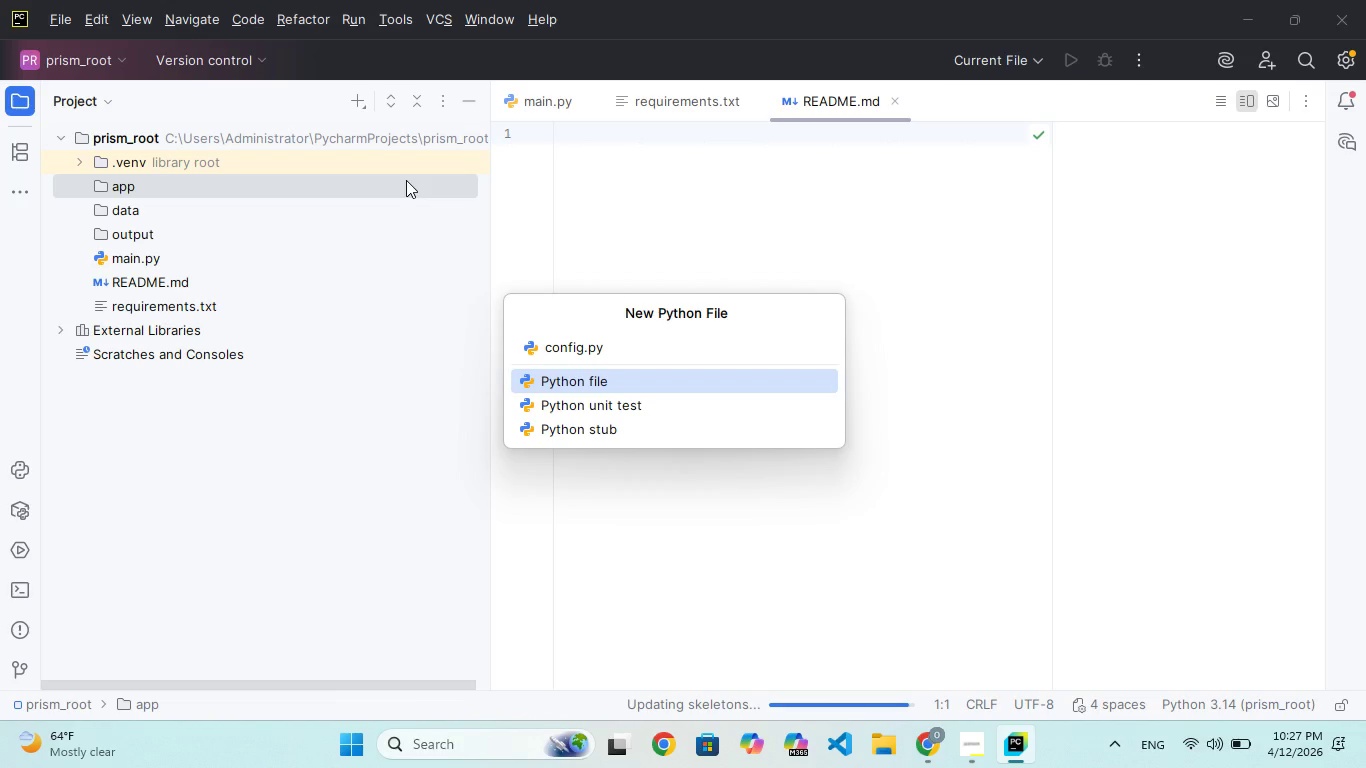 
key(Enter)
 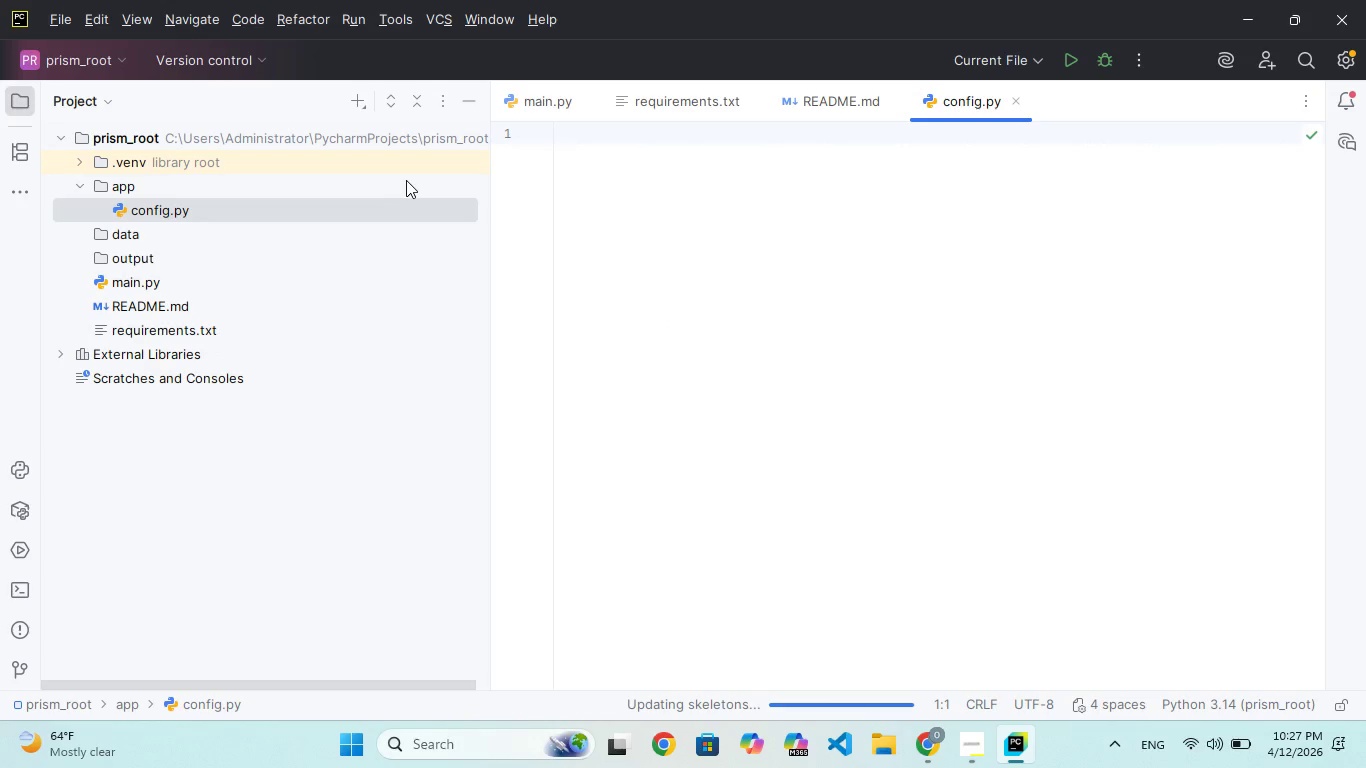 
wait(8.22)
 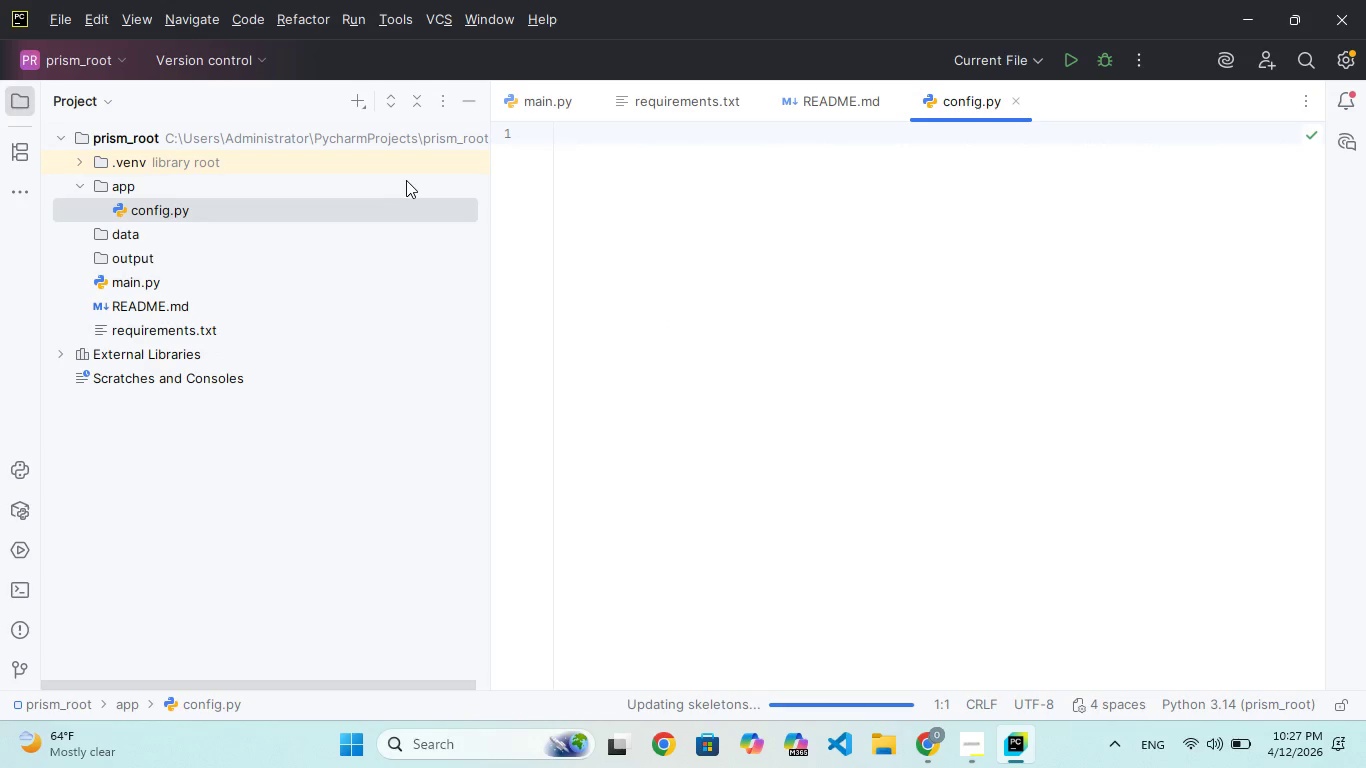 
type(OW)
 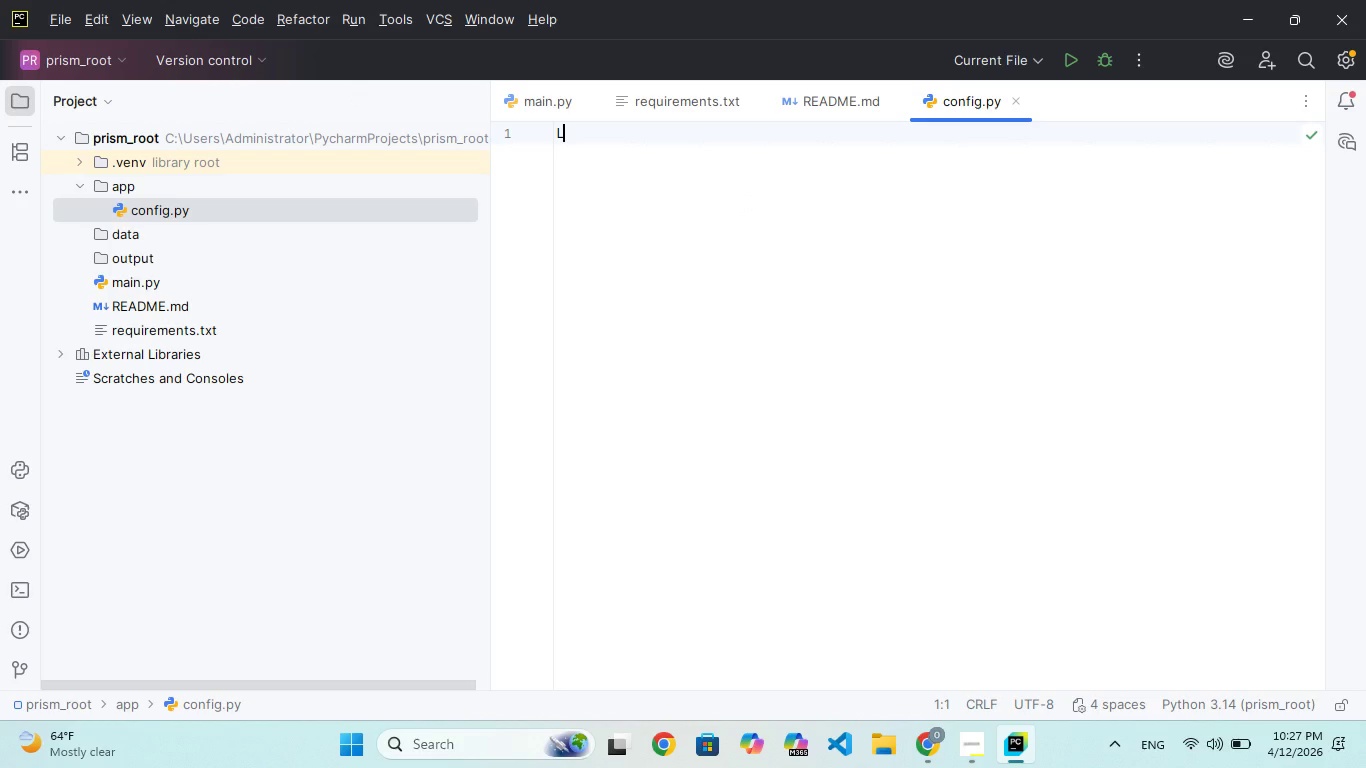 
hold_key(key=L, duration=0.36)
 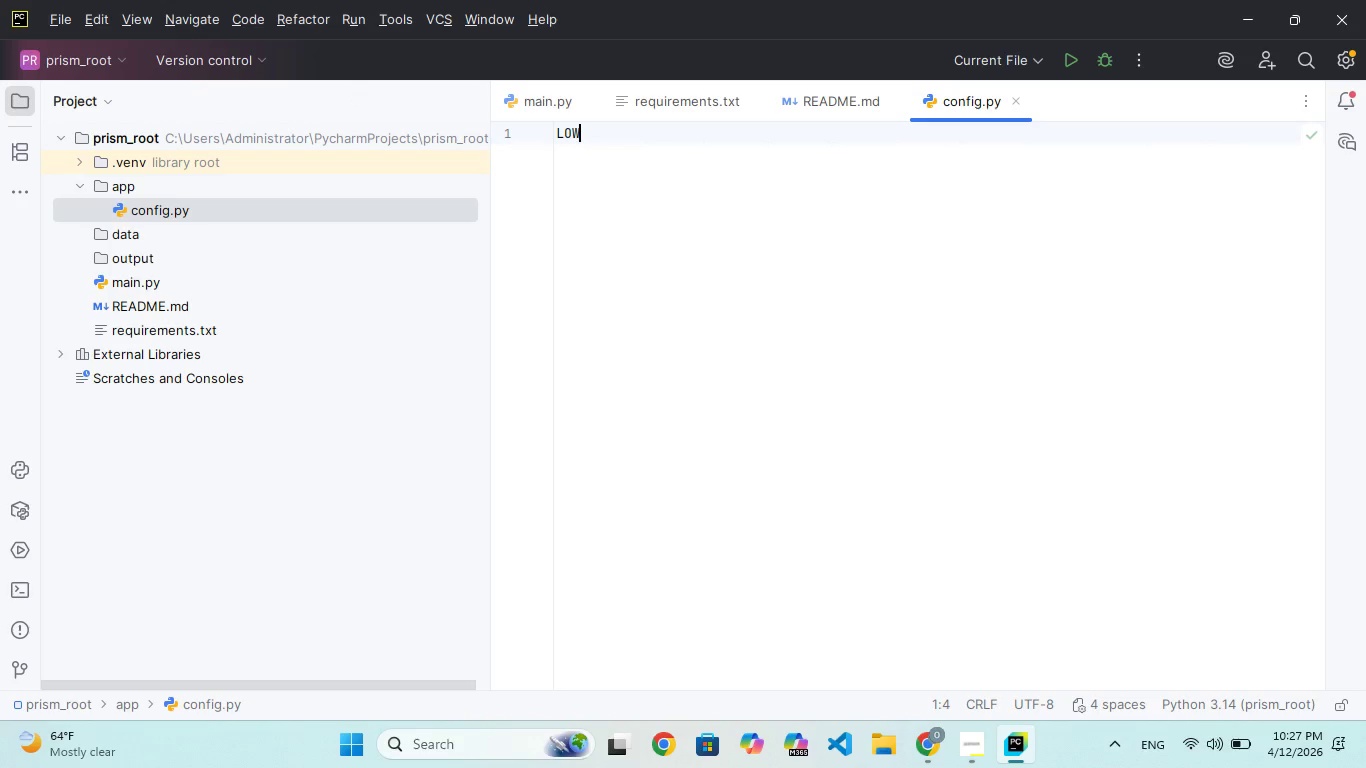 
type(_STOCK_THRESHOLD = 100 # ML)
key(Backspace)
key(Backspace)
type(ml)
 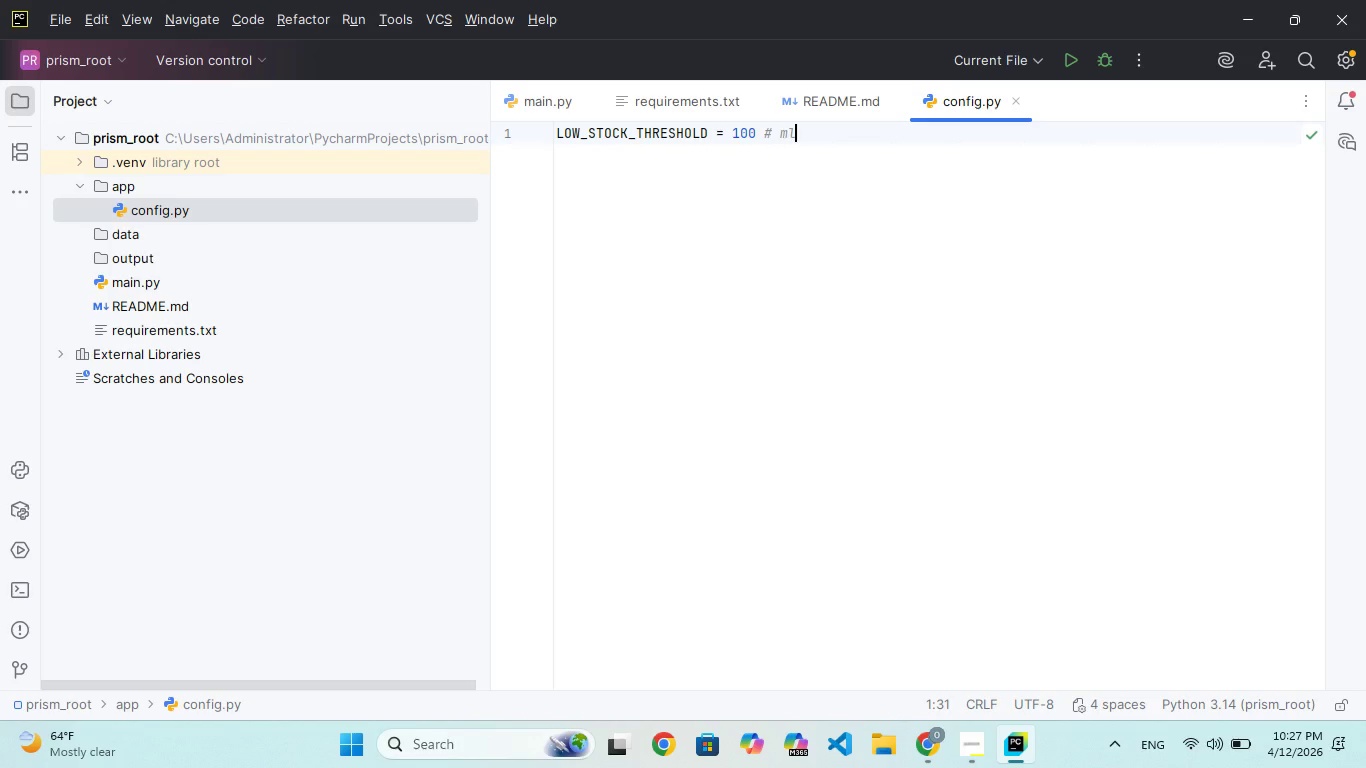 
 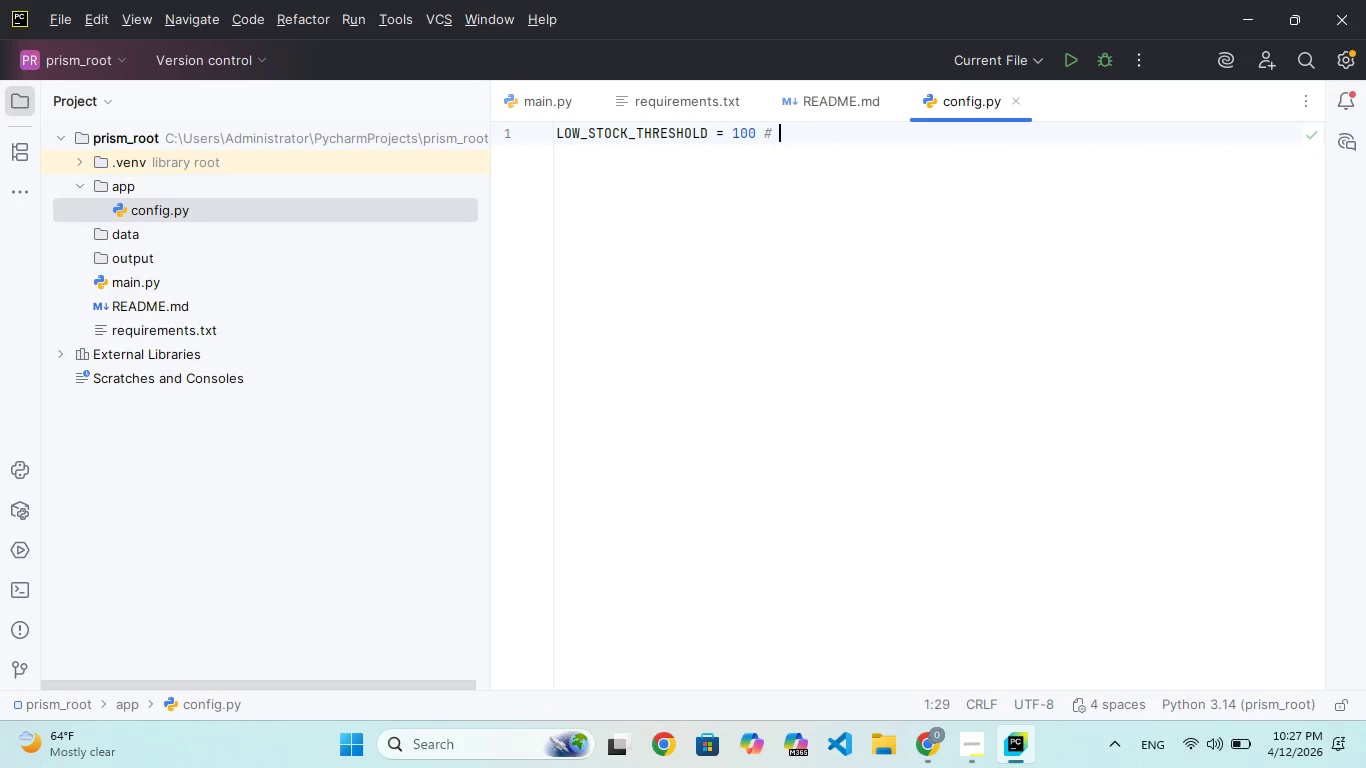 
key(Enter)
 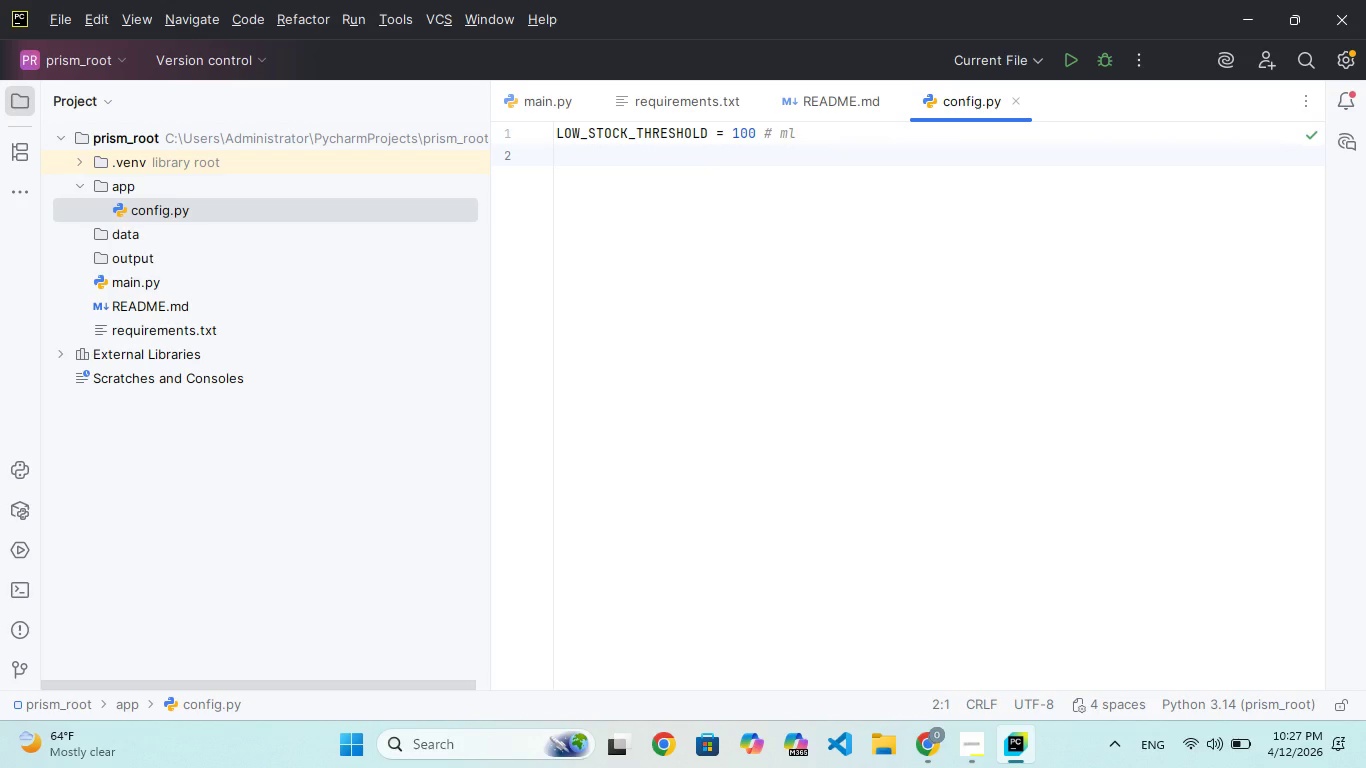 
key(Enter)
 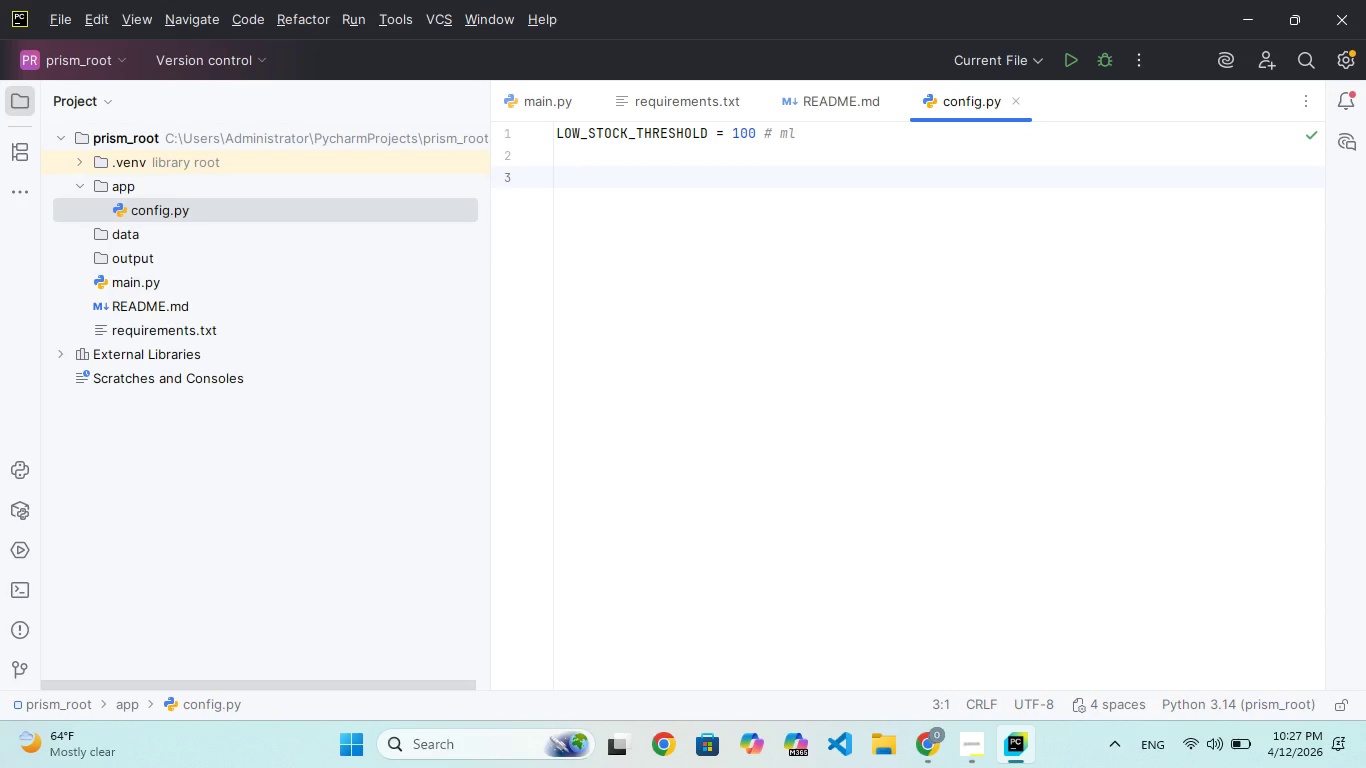 
type(SAFTY)
 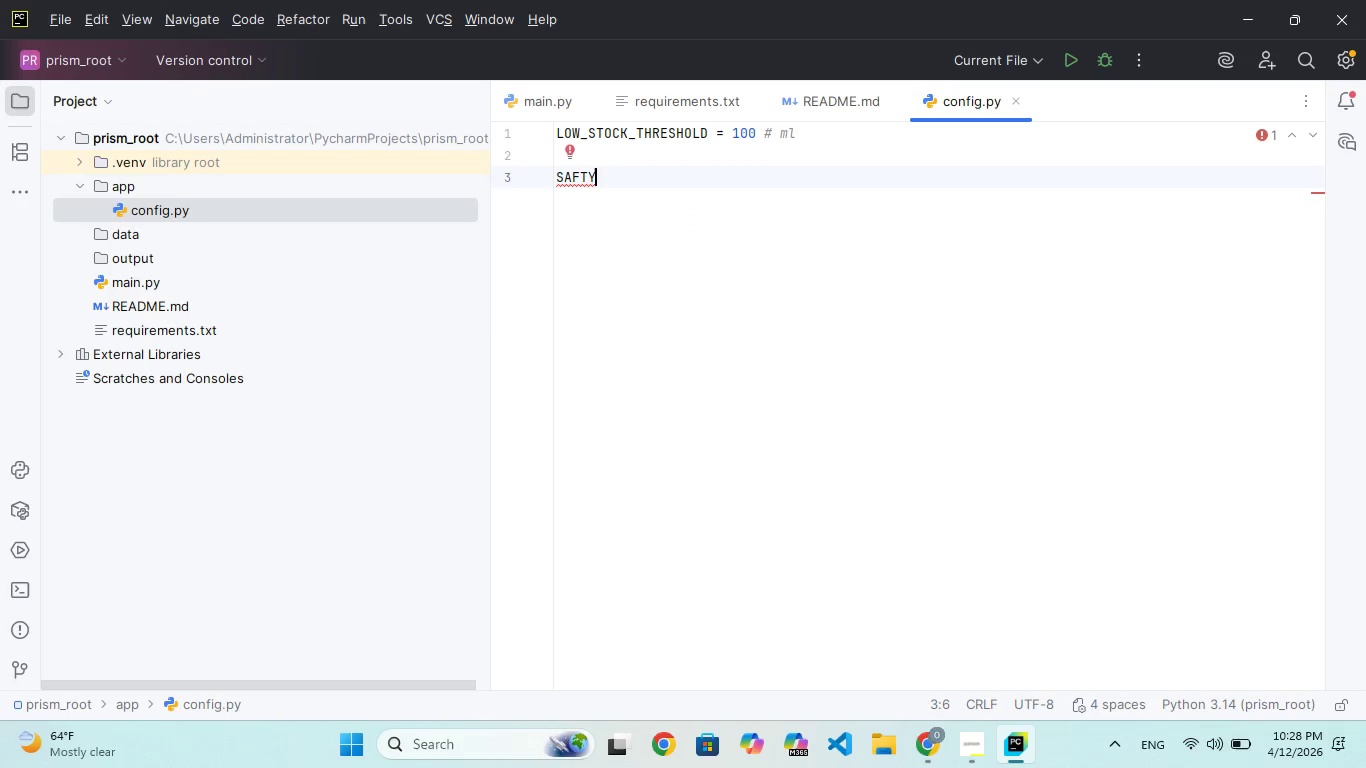 
key(ArrowLeft)
 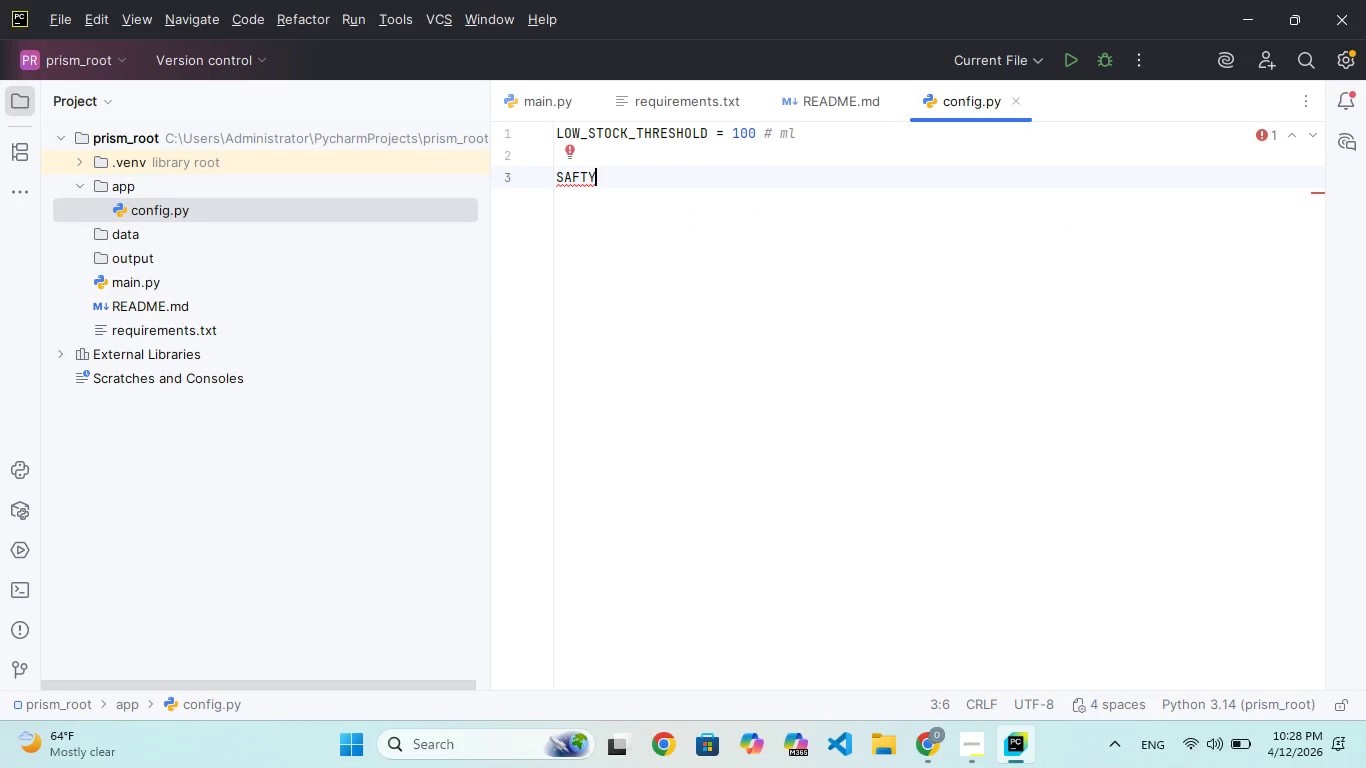 
key(ArrowLeft)
 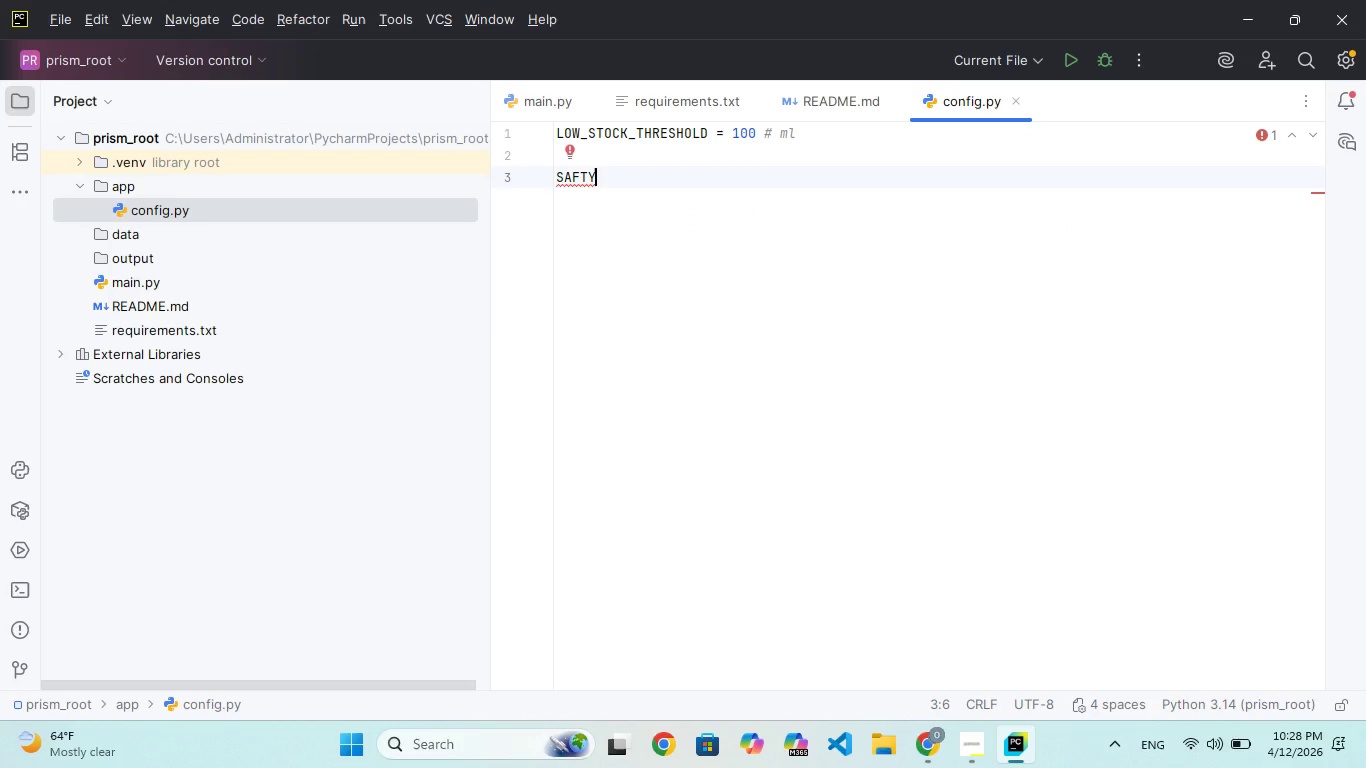 
key(ArrowLeft)
 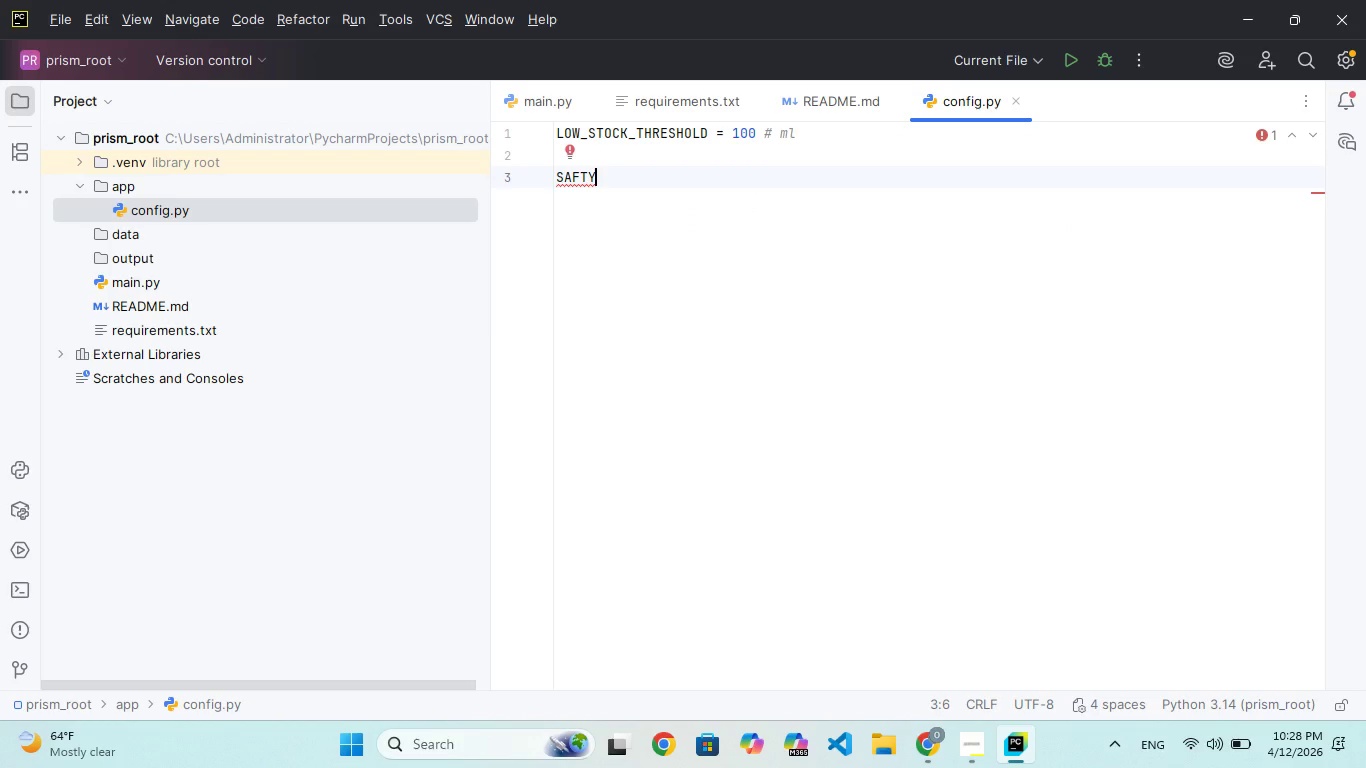 
key(ArrowLeft)
 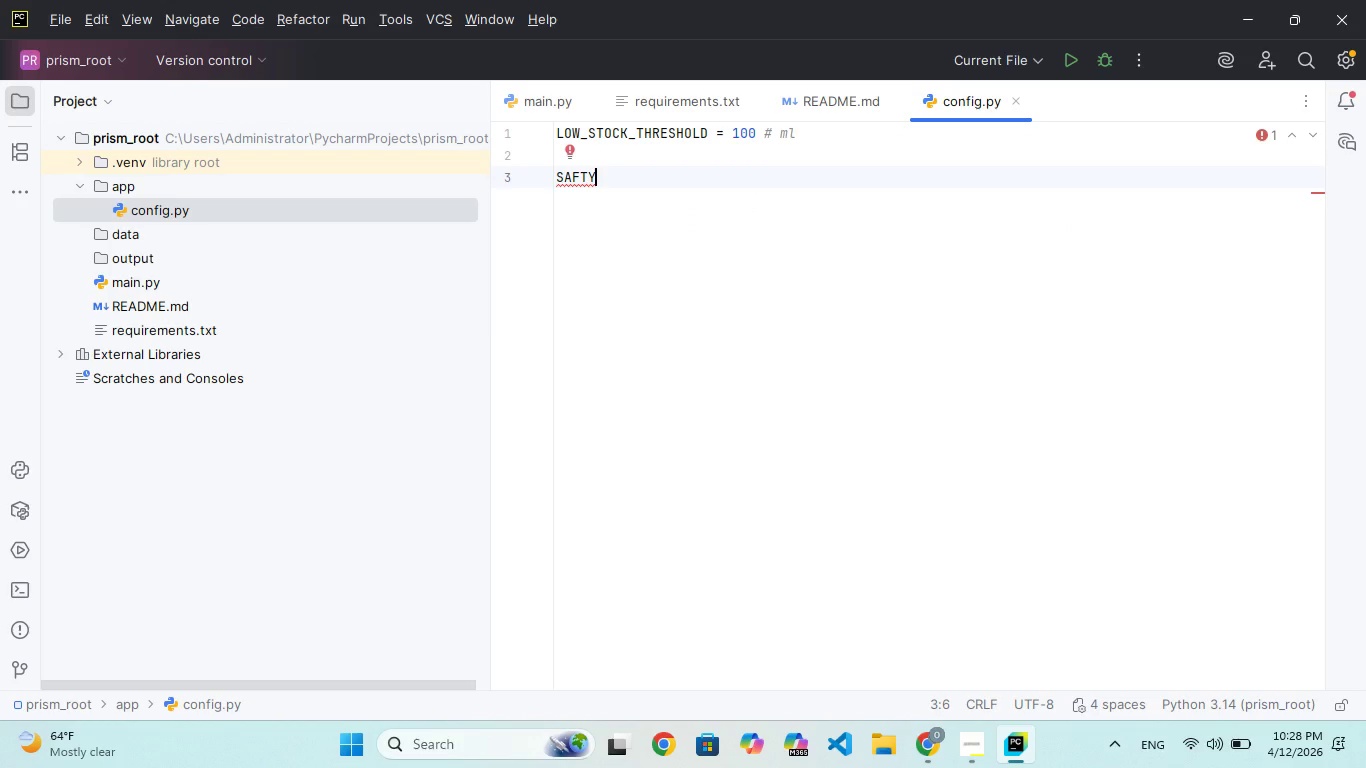 
key(ArrowRight)
 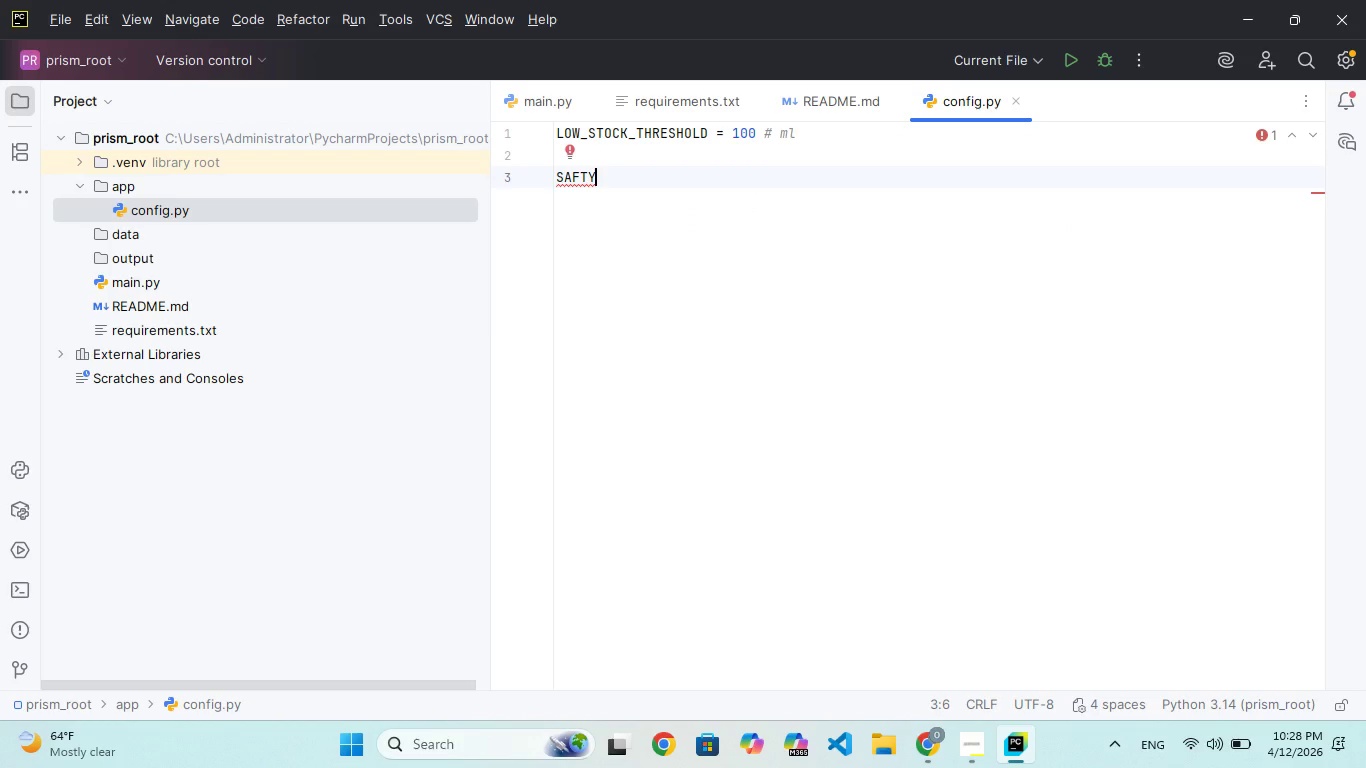 
wait(5.08)
 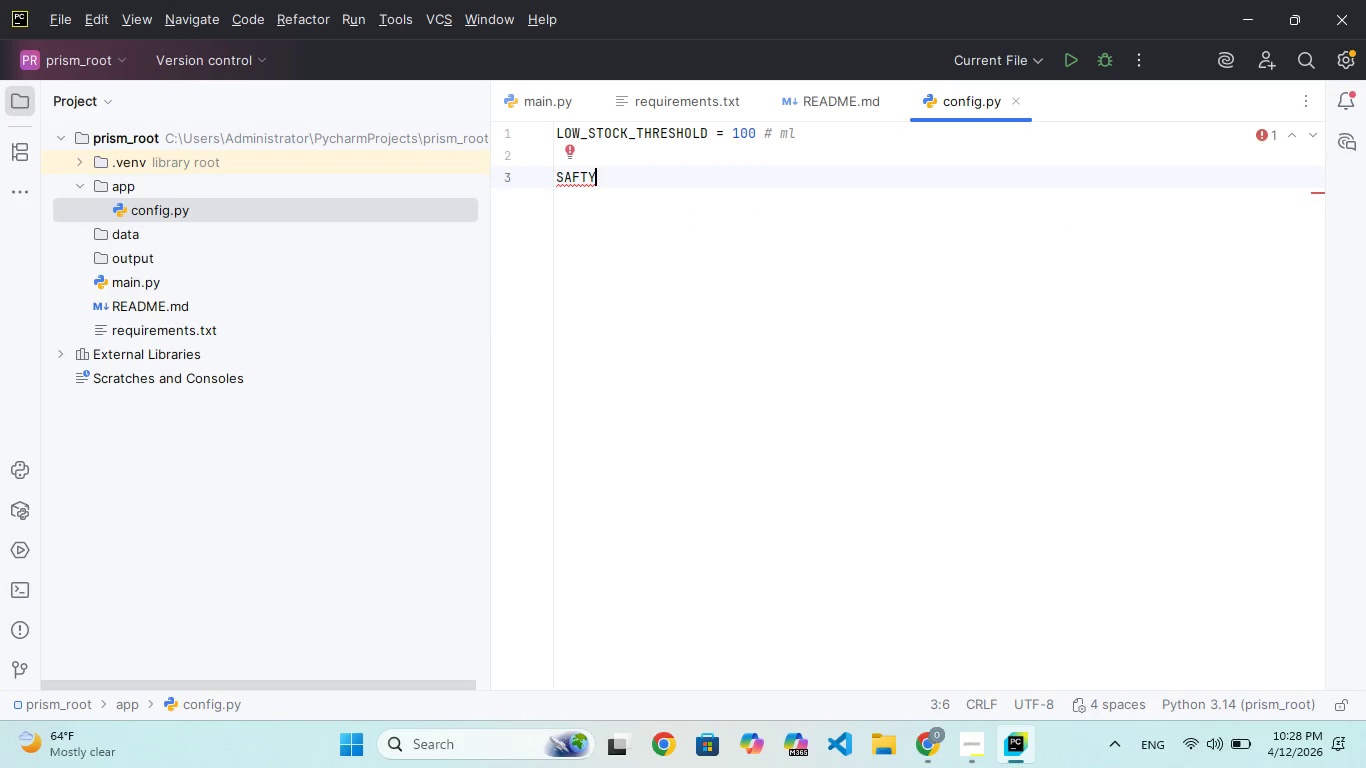 
key(Backspace)
 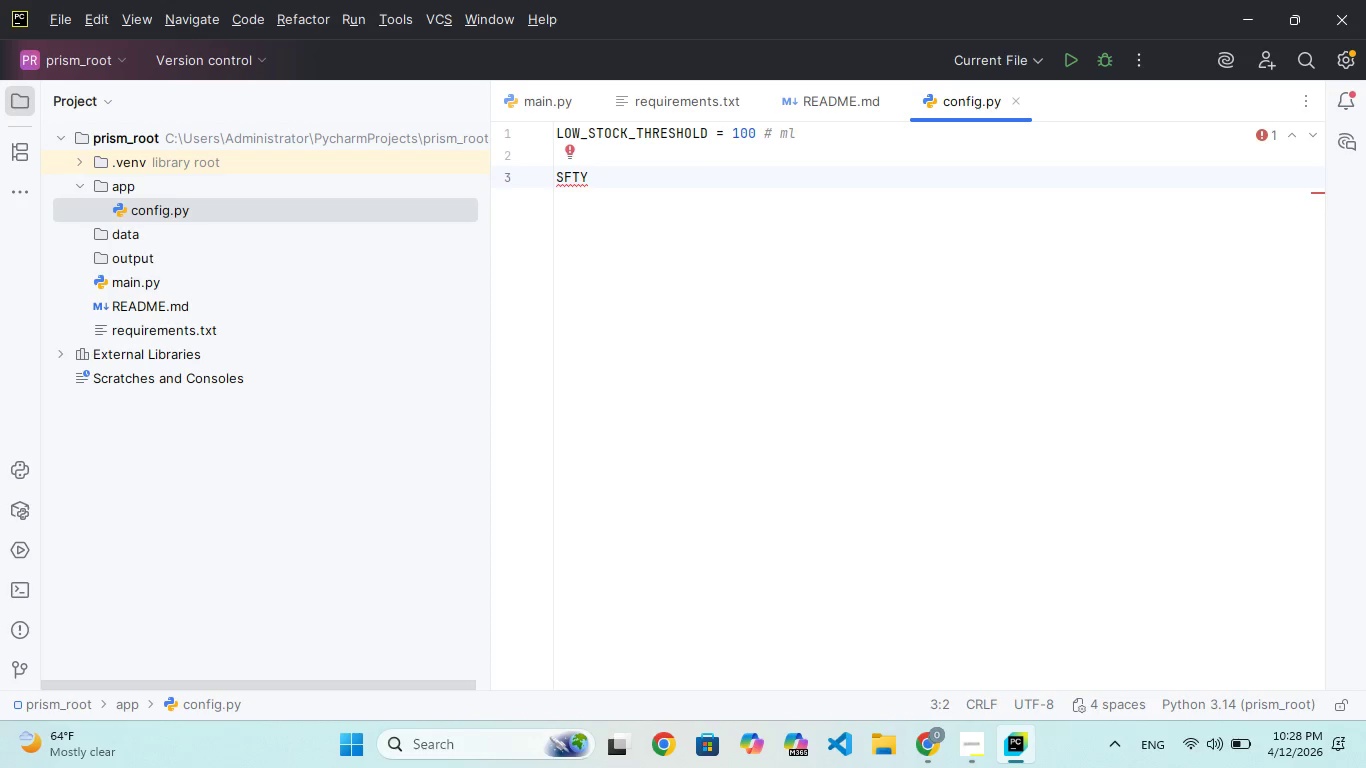 
wait(40.55)
 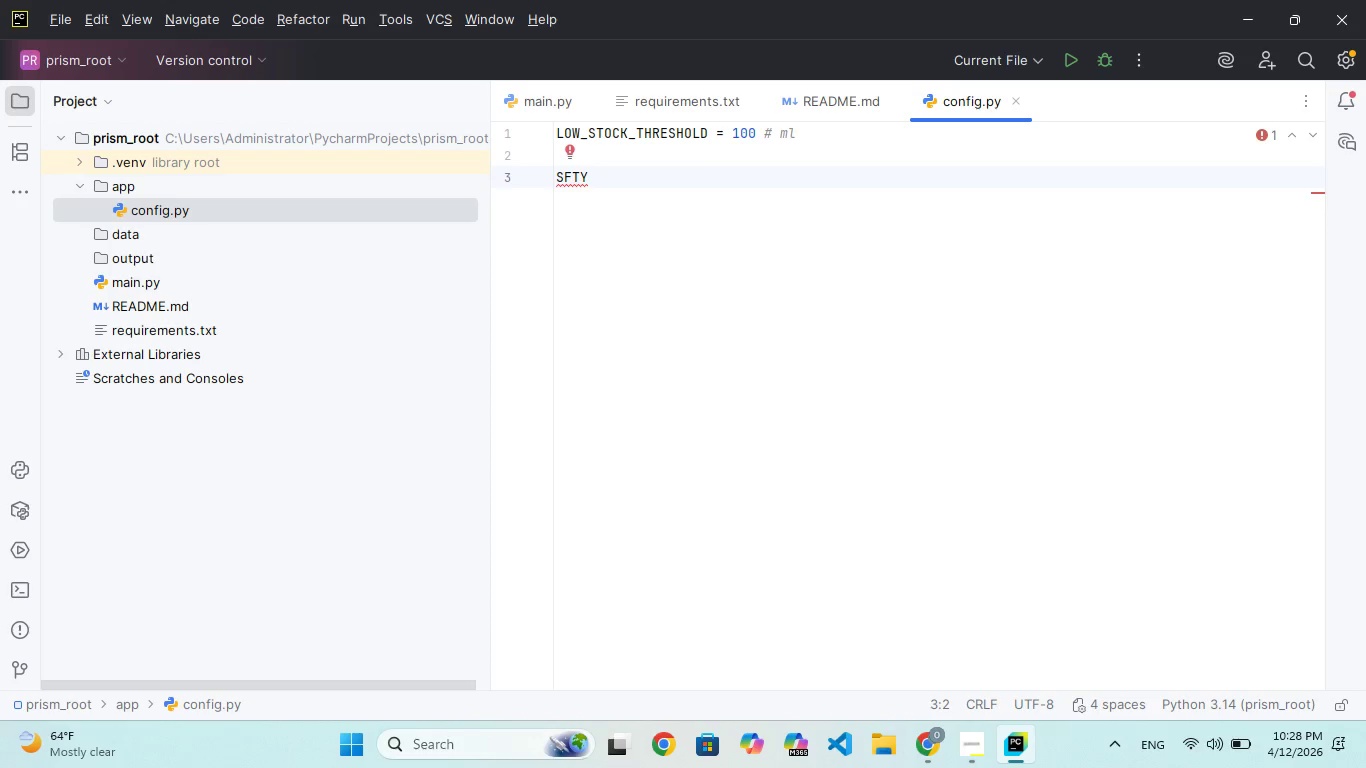 
key(ArrowRight)
 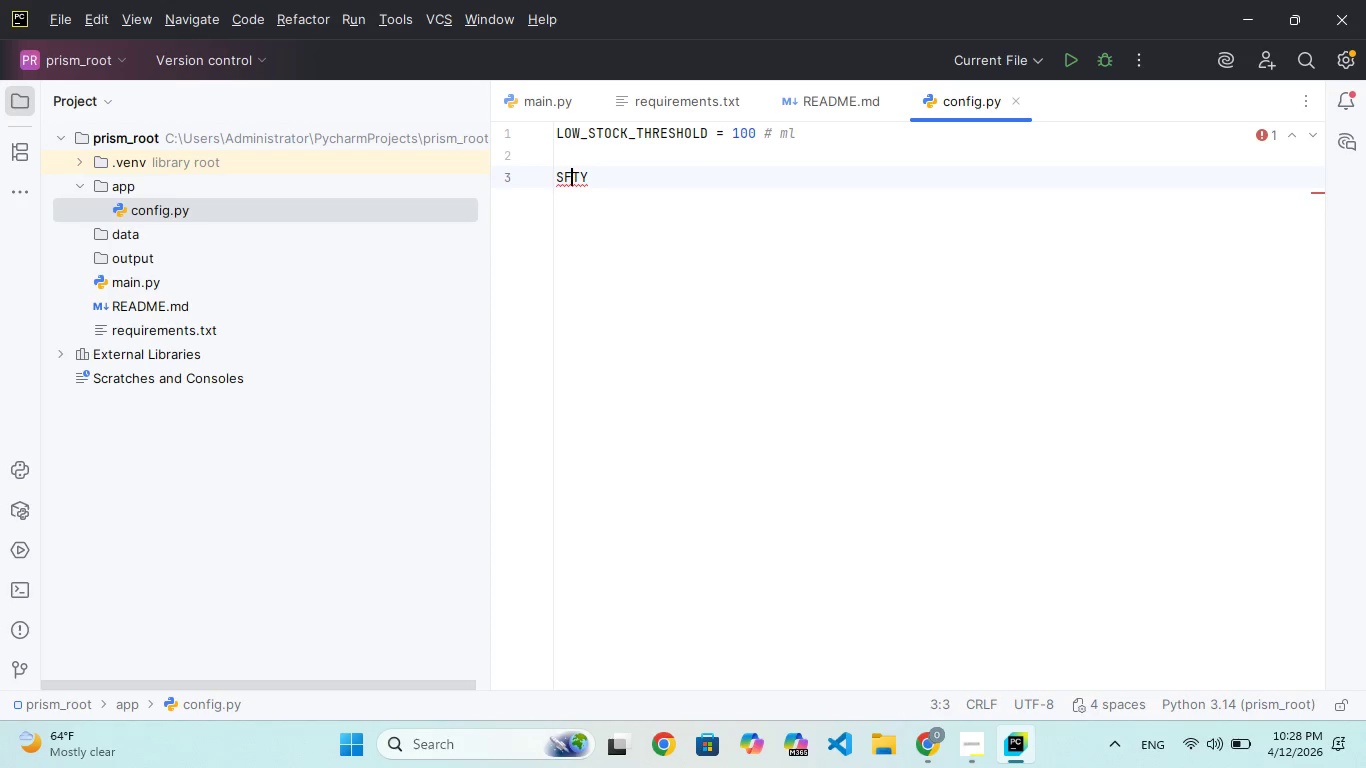 
key(ArrowRight)
 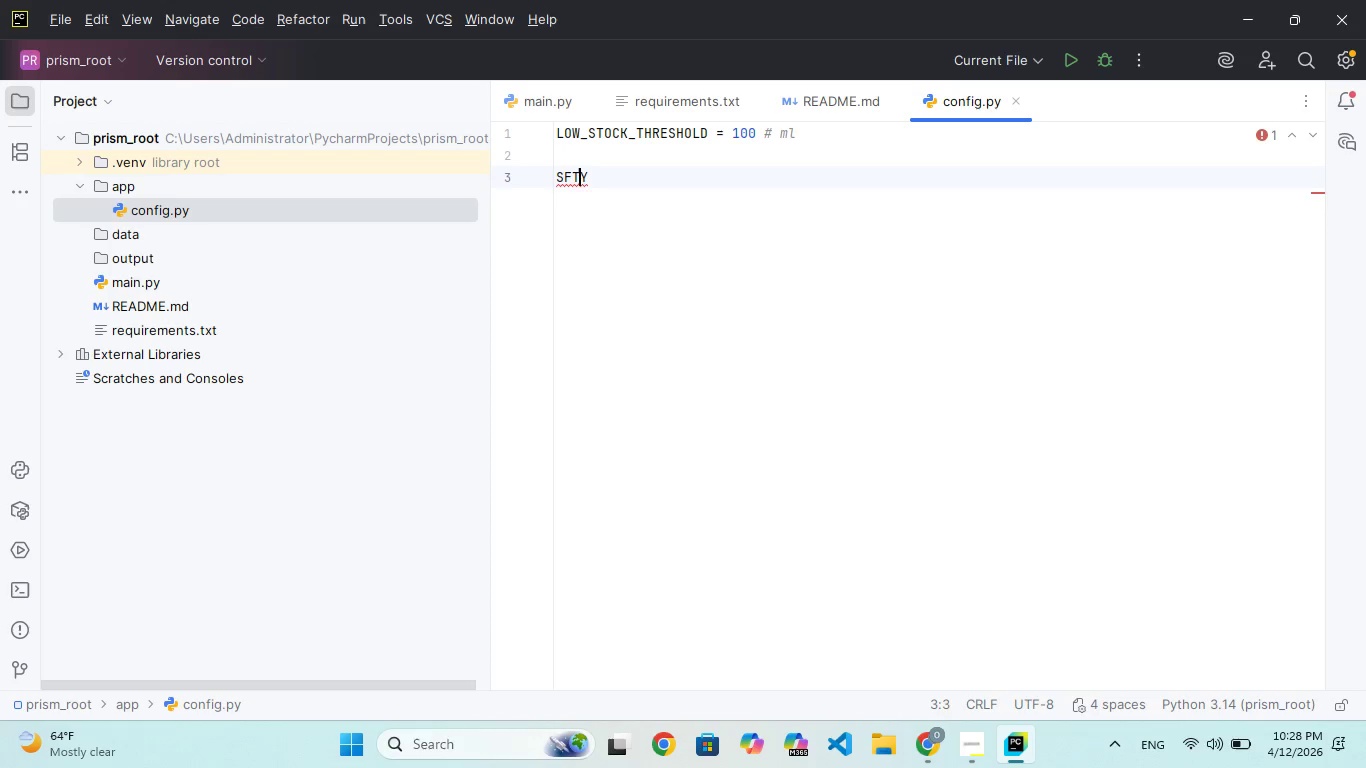 
key(ArrowRight)
 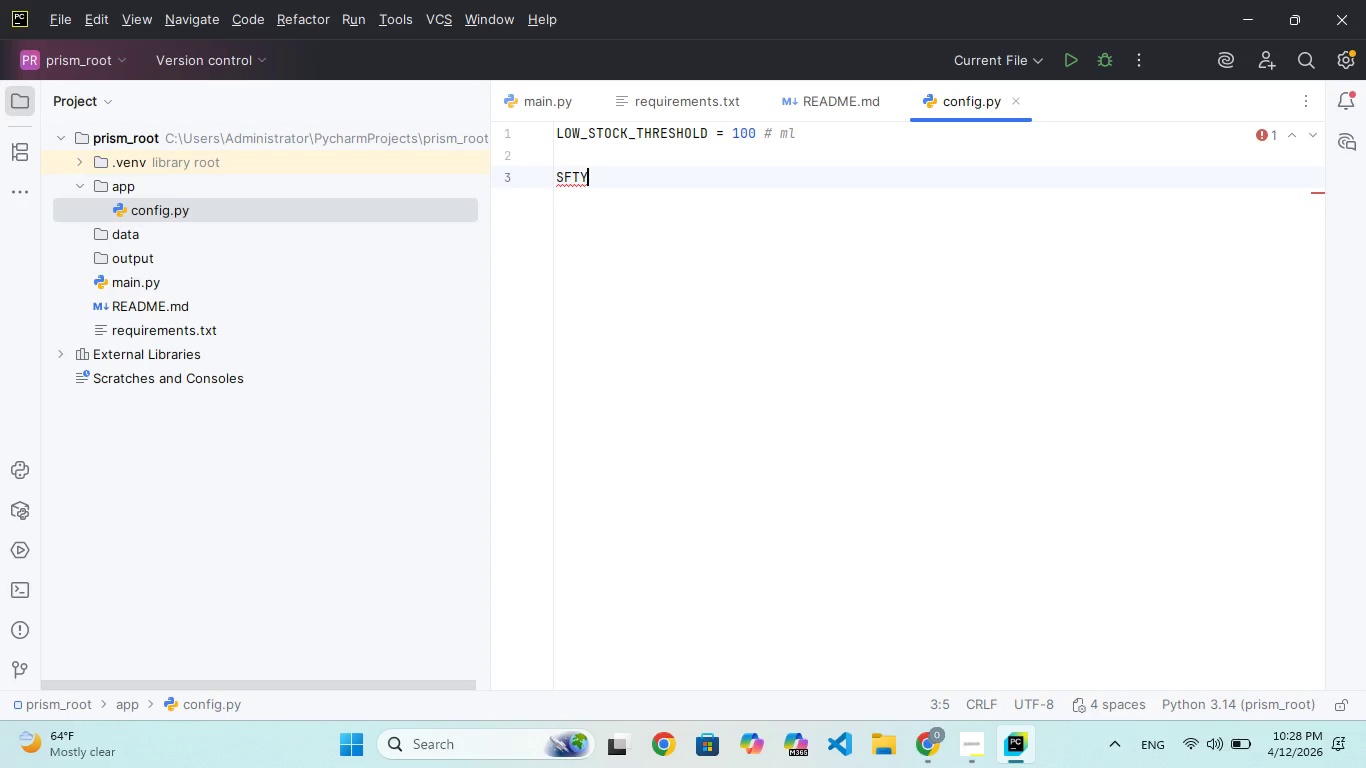 
key(Backspace)
key(Backspace)
key(Backspace)
key(Backspace)
type(SEFEY)
key(Backspace)
type(RY)
 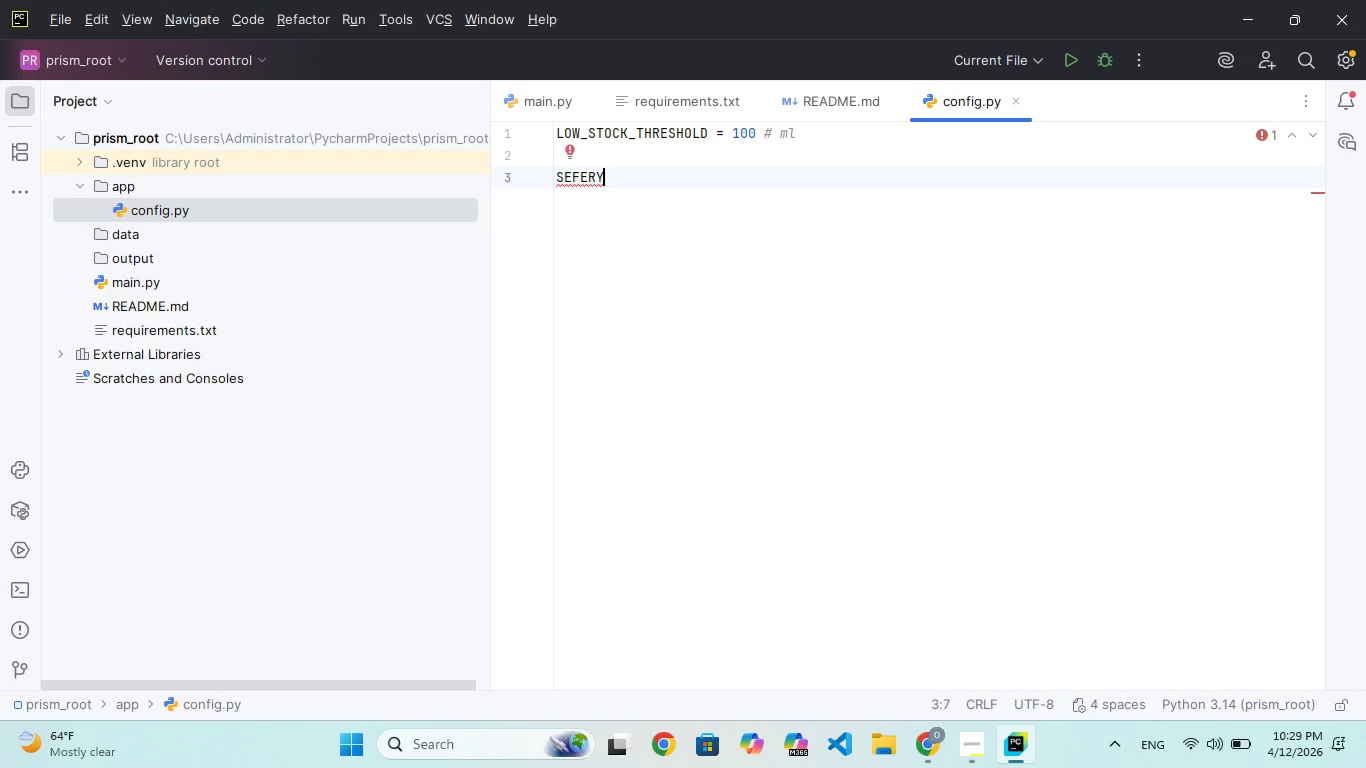 
wait(8.94)
 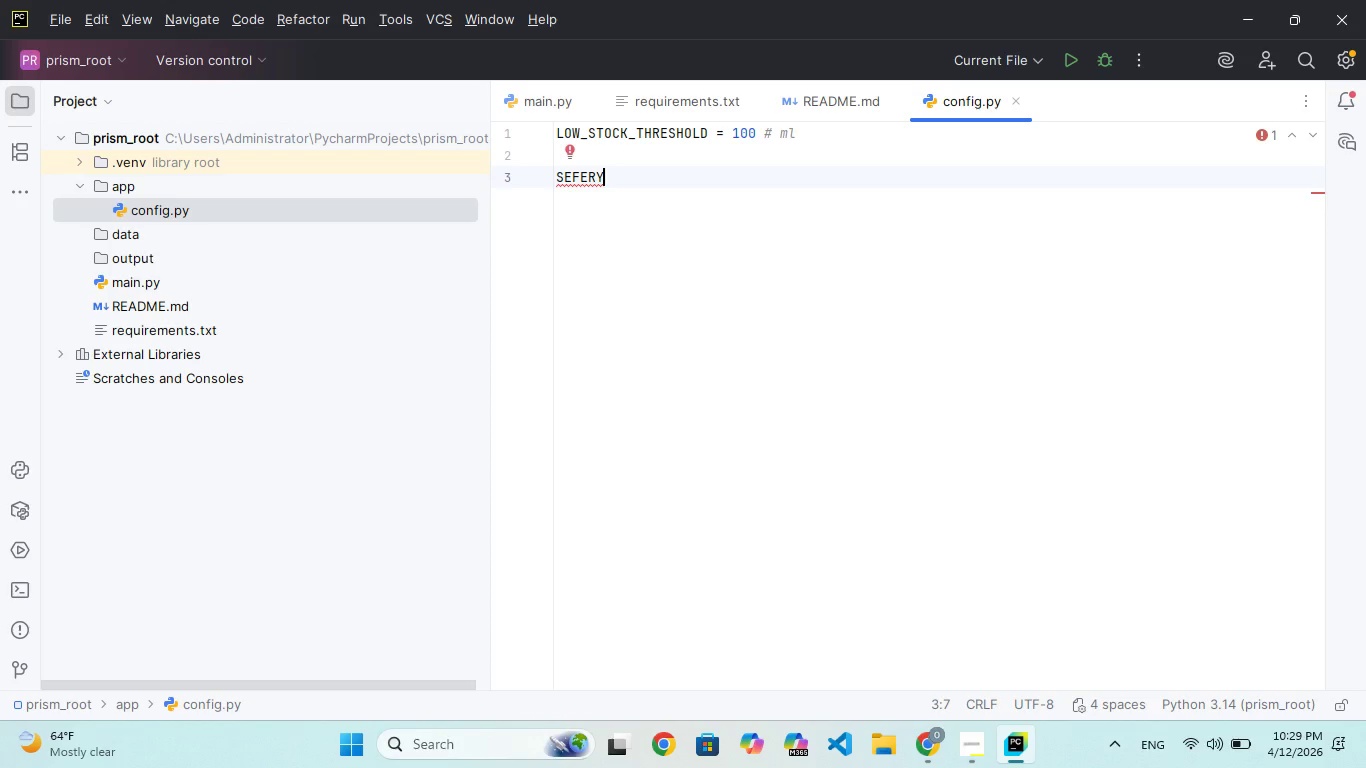 
key(ArrowLeft)
 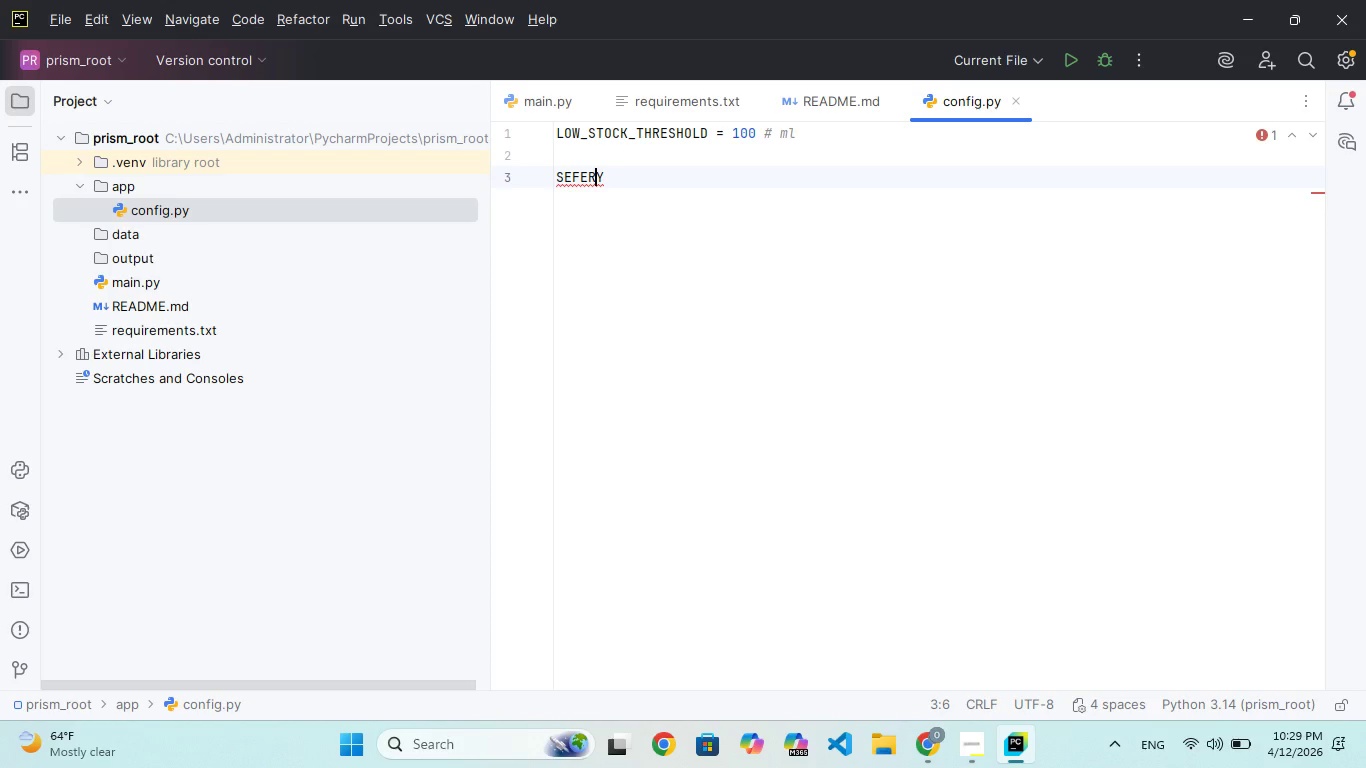 
key(Backspace)
 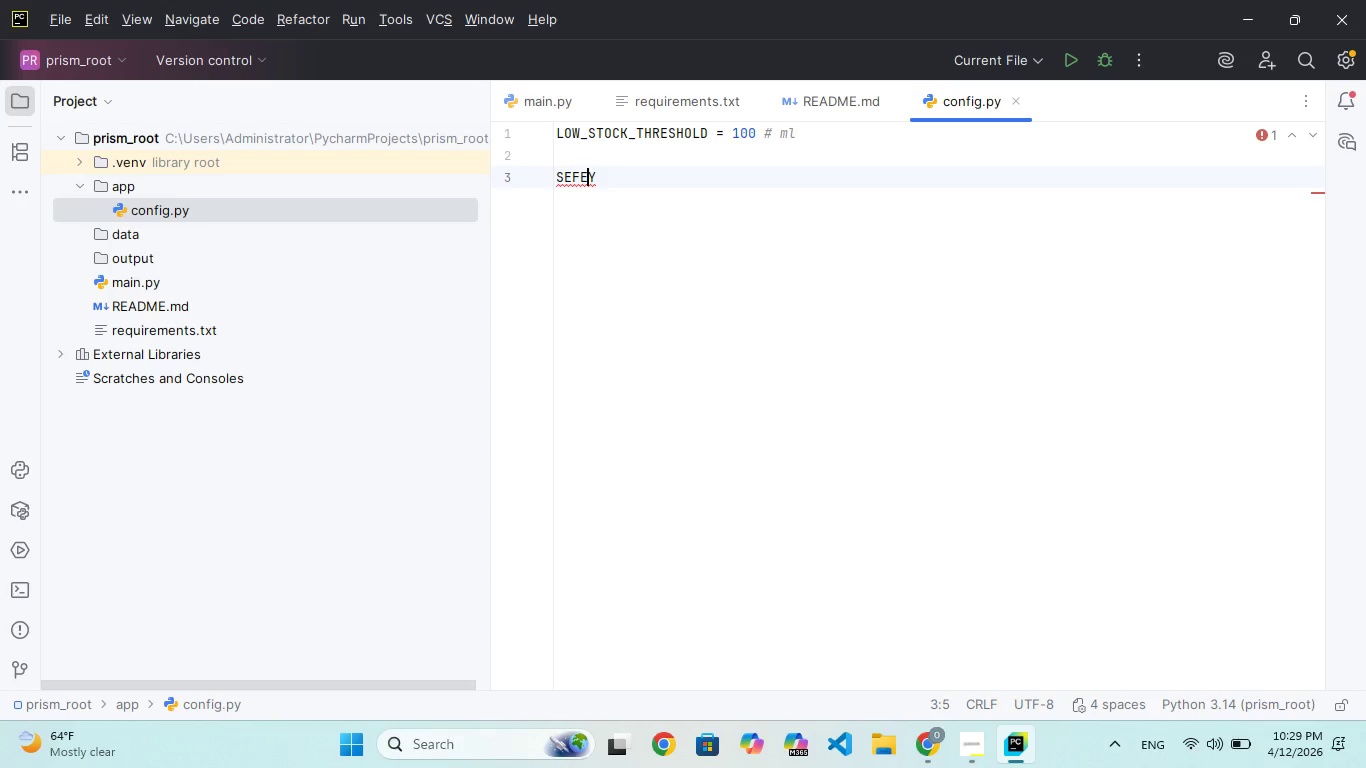 
key(T)
 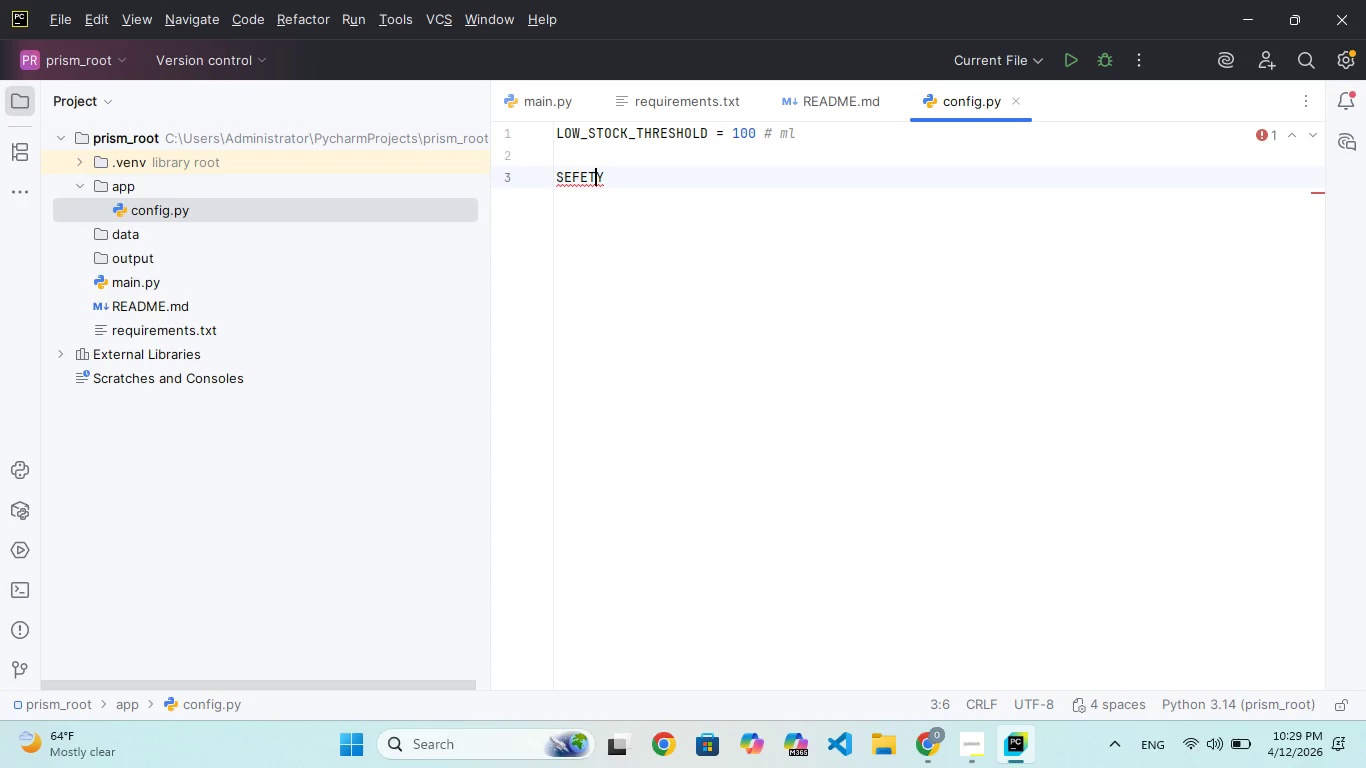 
key(ArrowRight)
 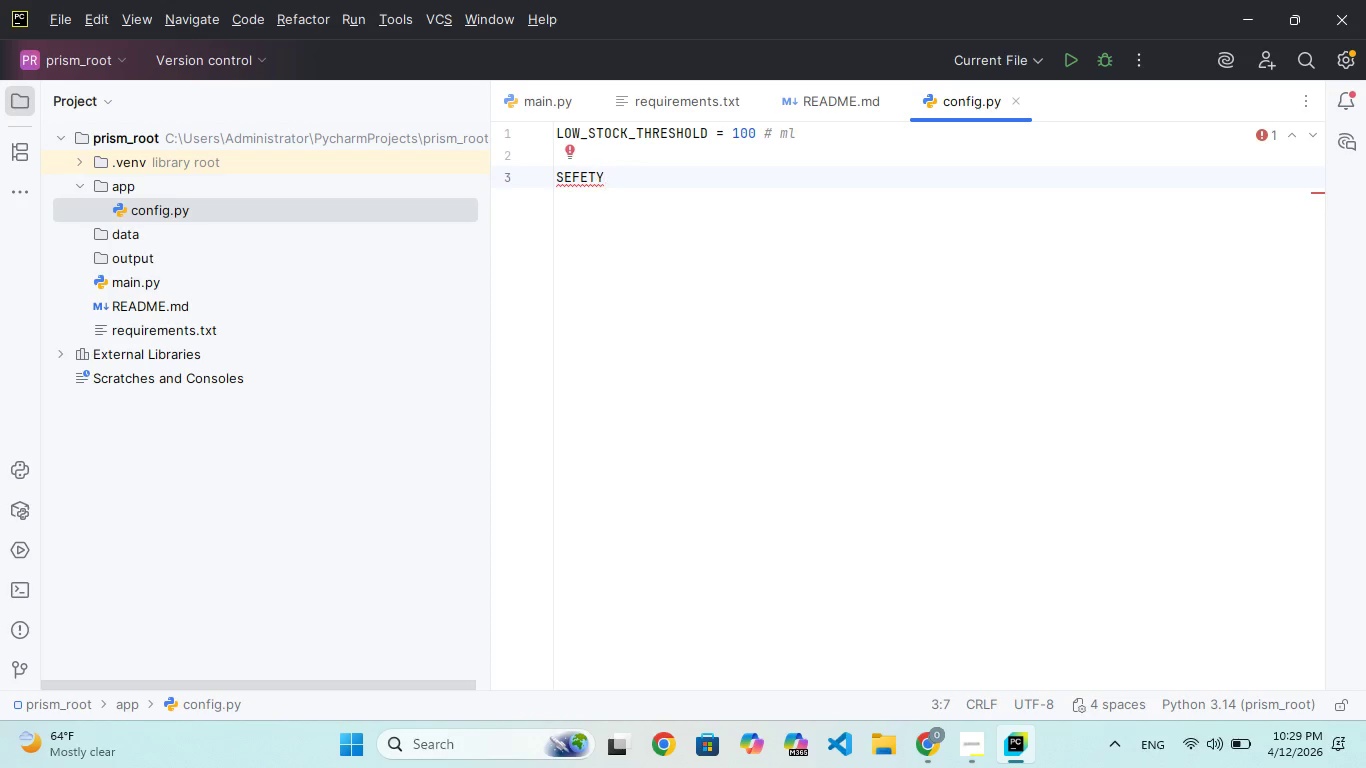 
type(_RULES = [)
 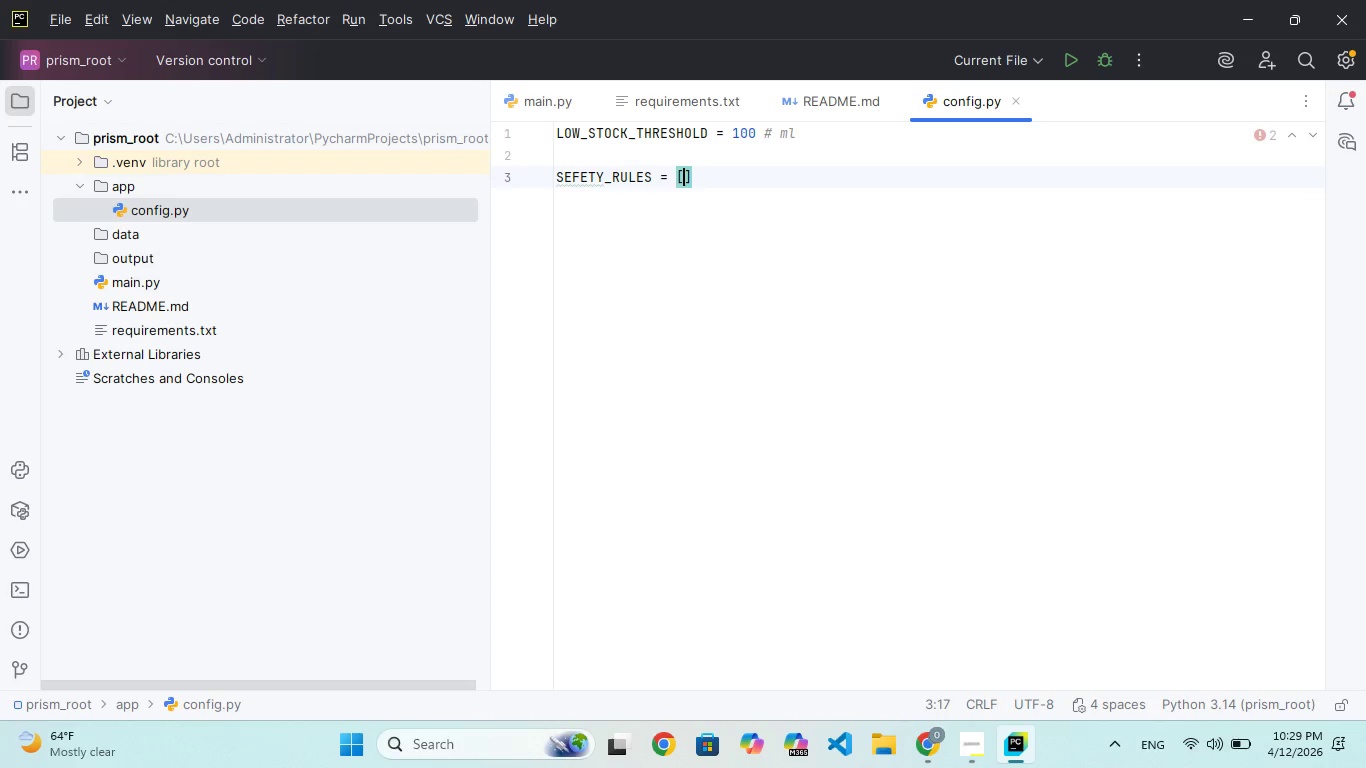 
key(Enter)
 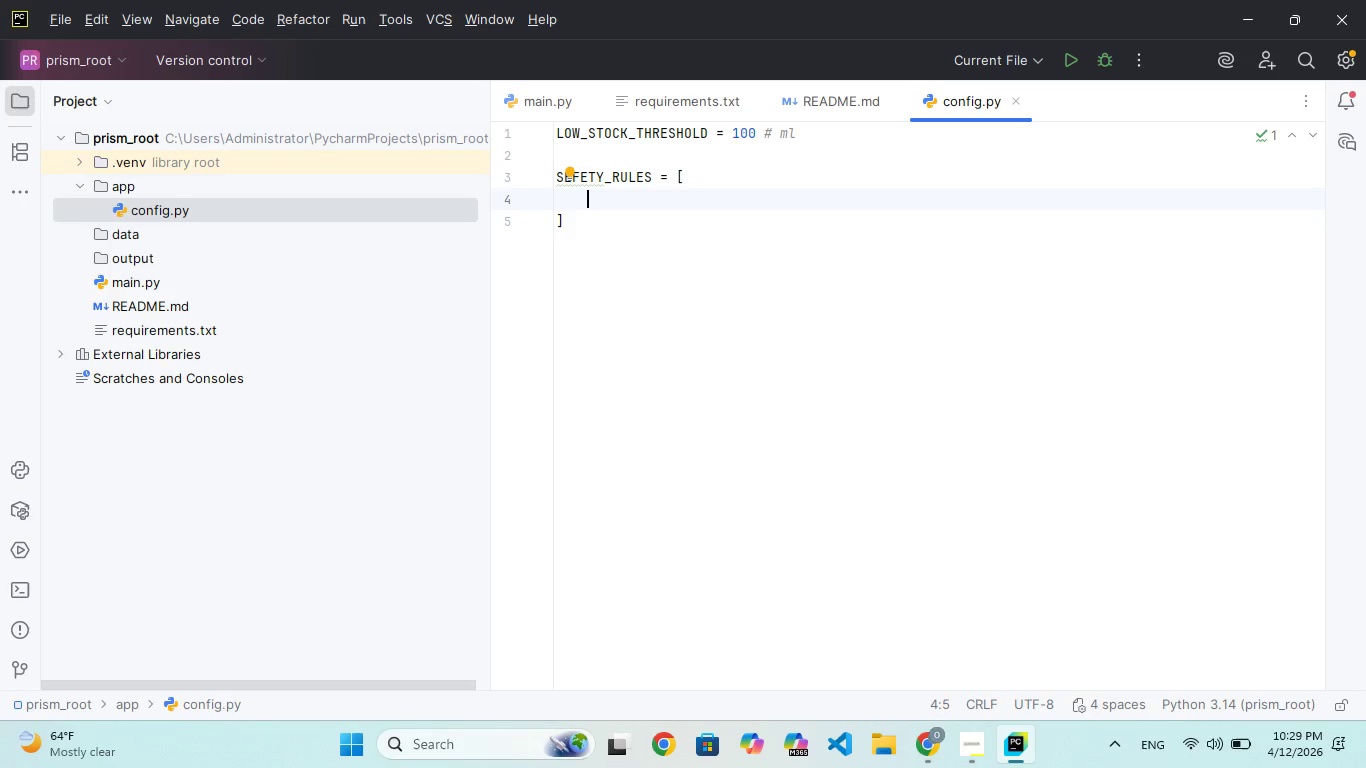 
key(Shift+BracketLeft)
 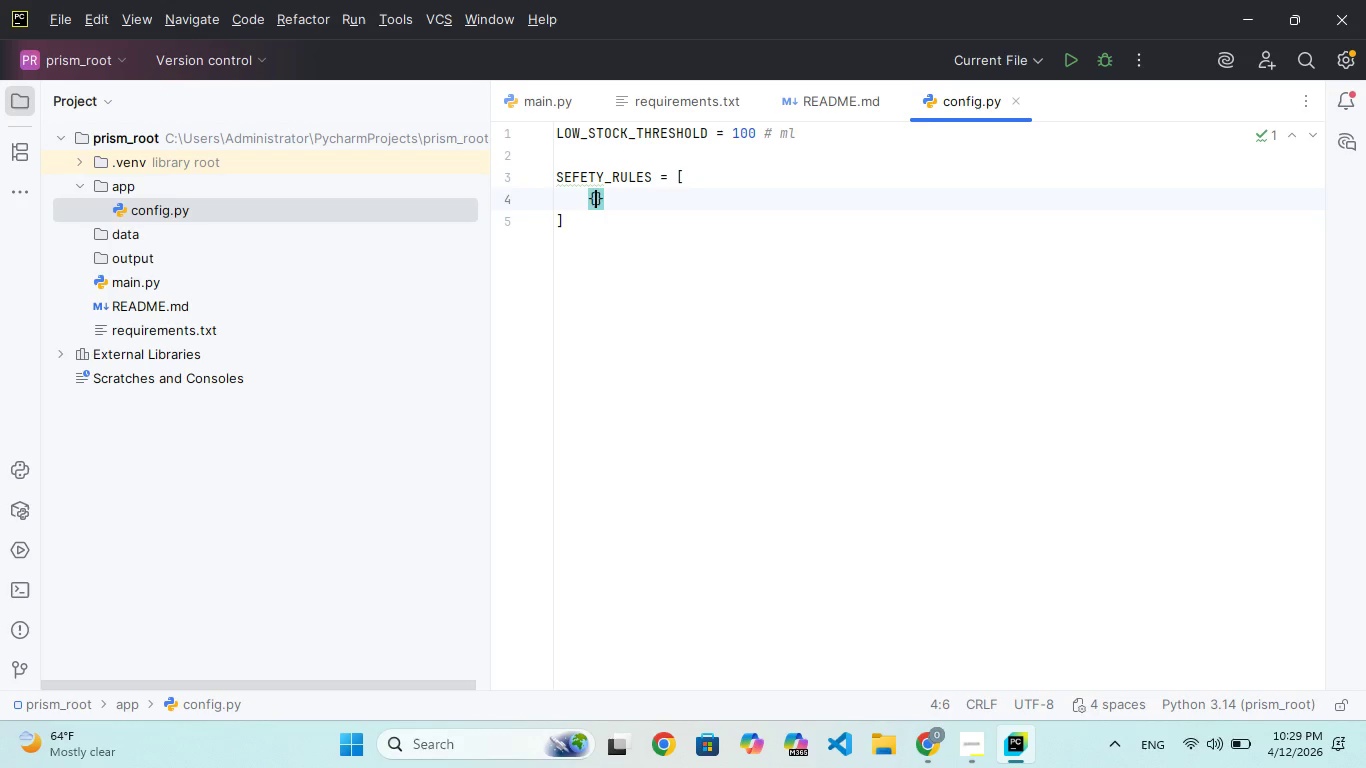 
key(Enter)
 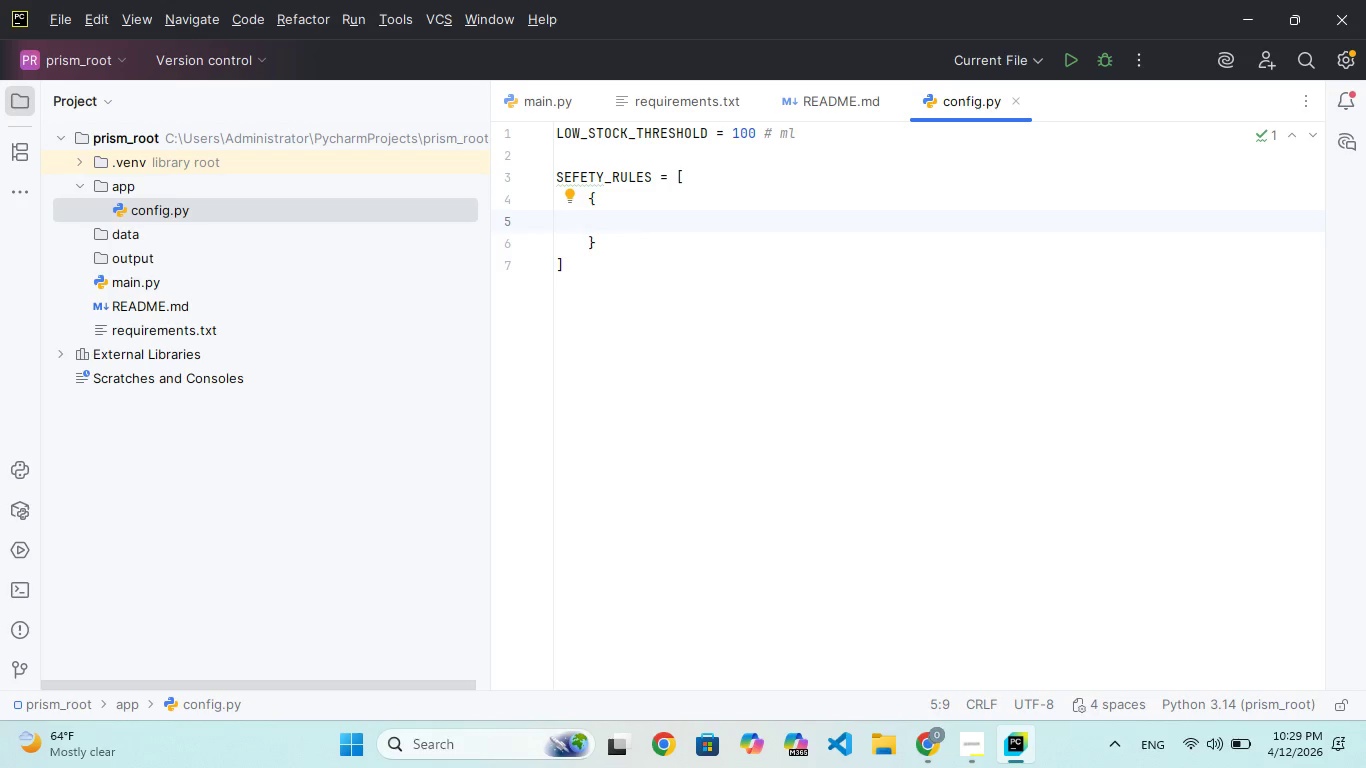 
type("CONDITION)
 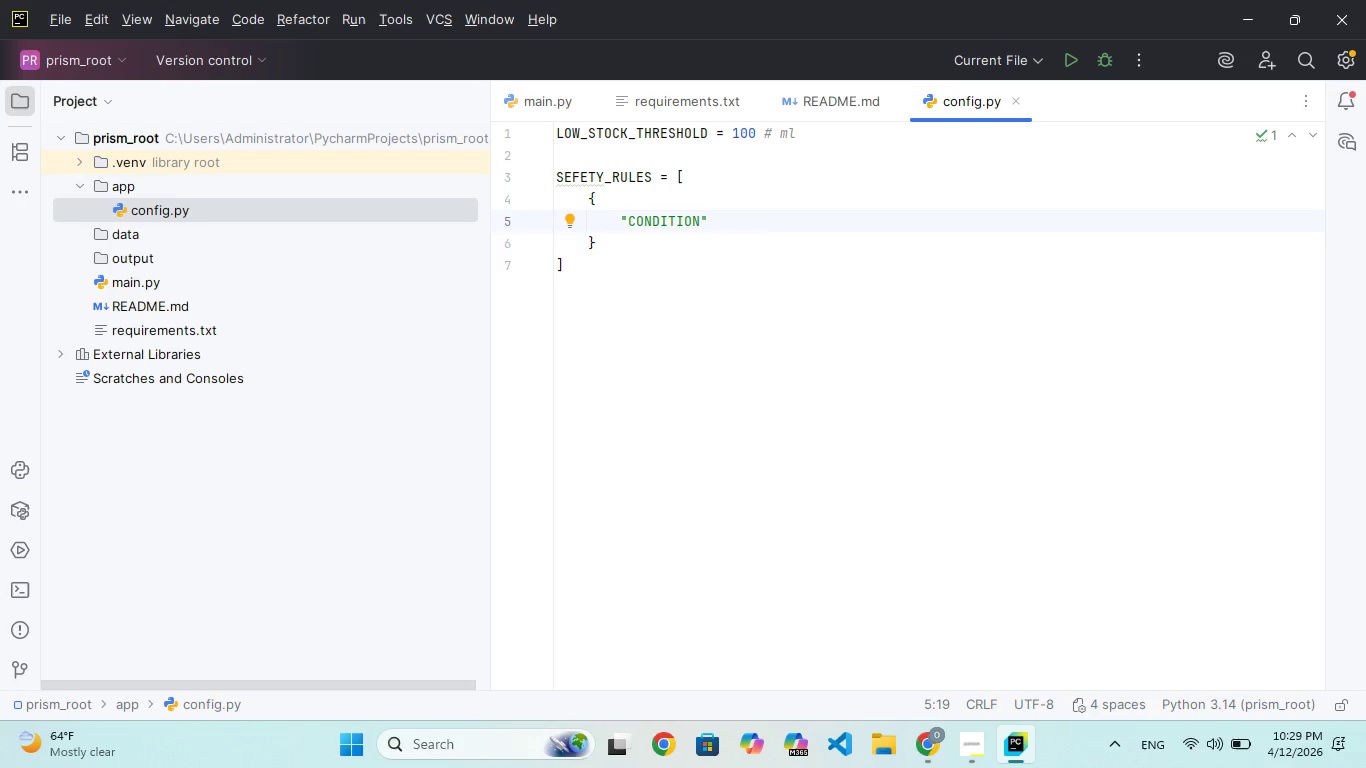 
key(ArrowRight)
 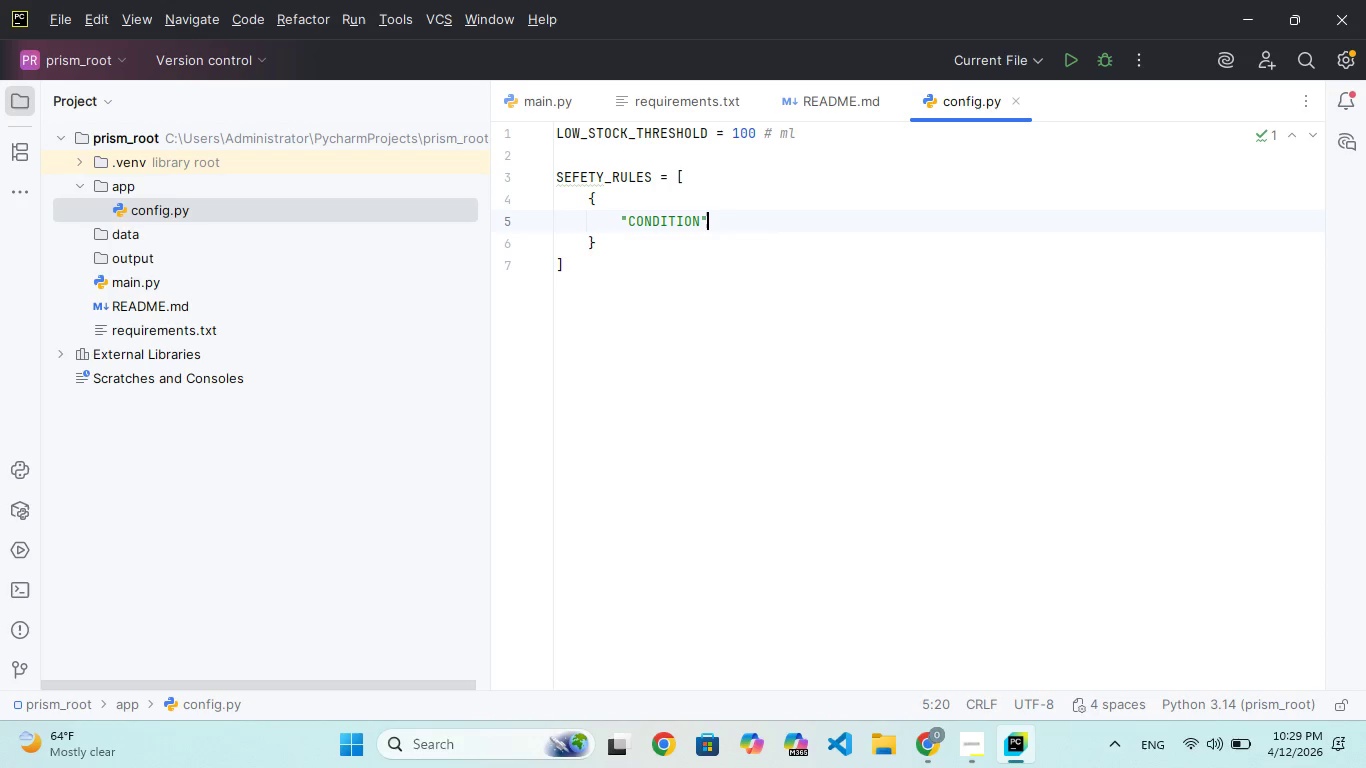 
key(ArrowLeft)
 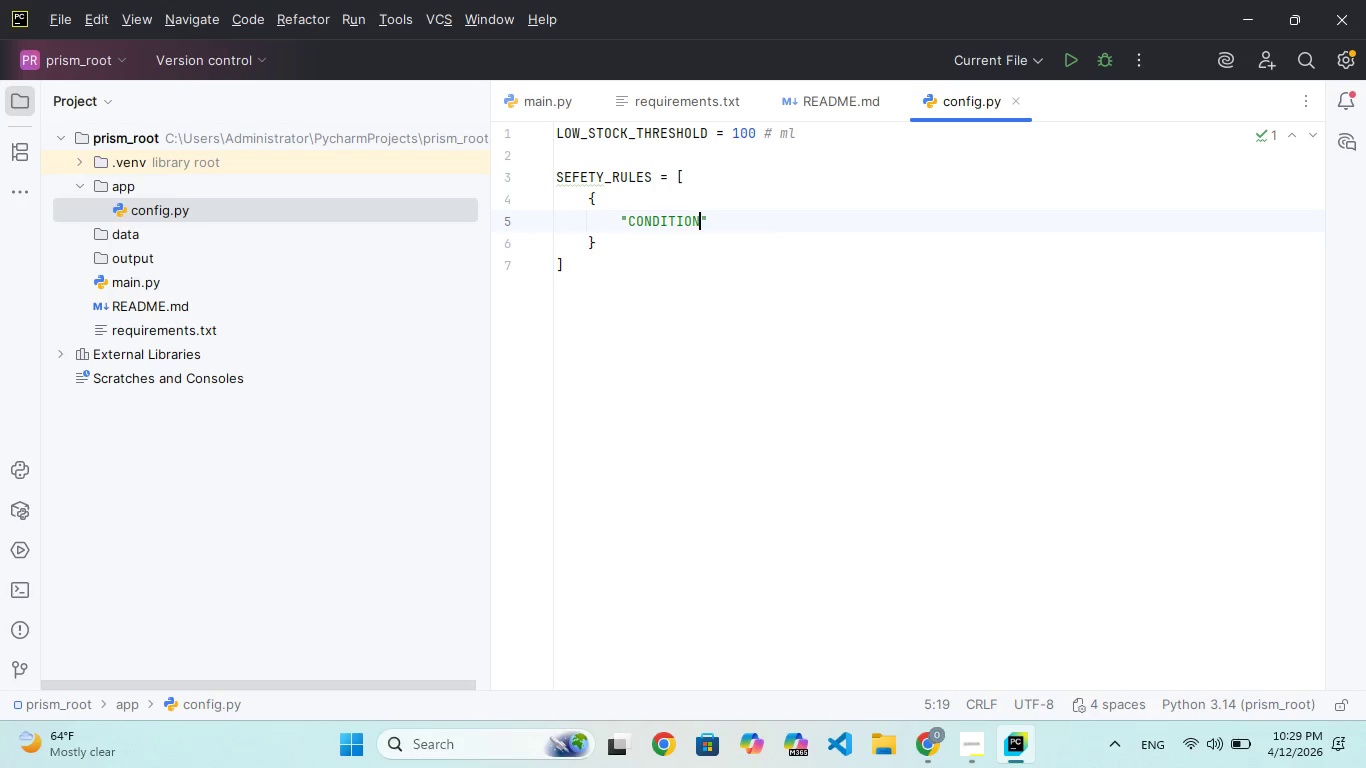 
type(\\)
key(Backspace)
key(Backspace)
key(Backspace)
key(Backspace)
key(Backspace)
type(condition)
 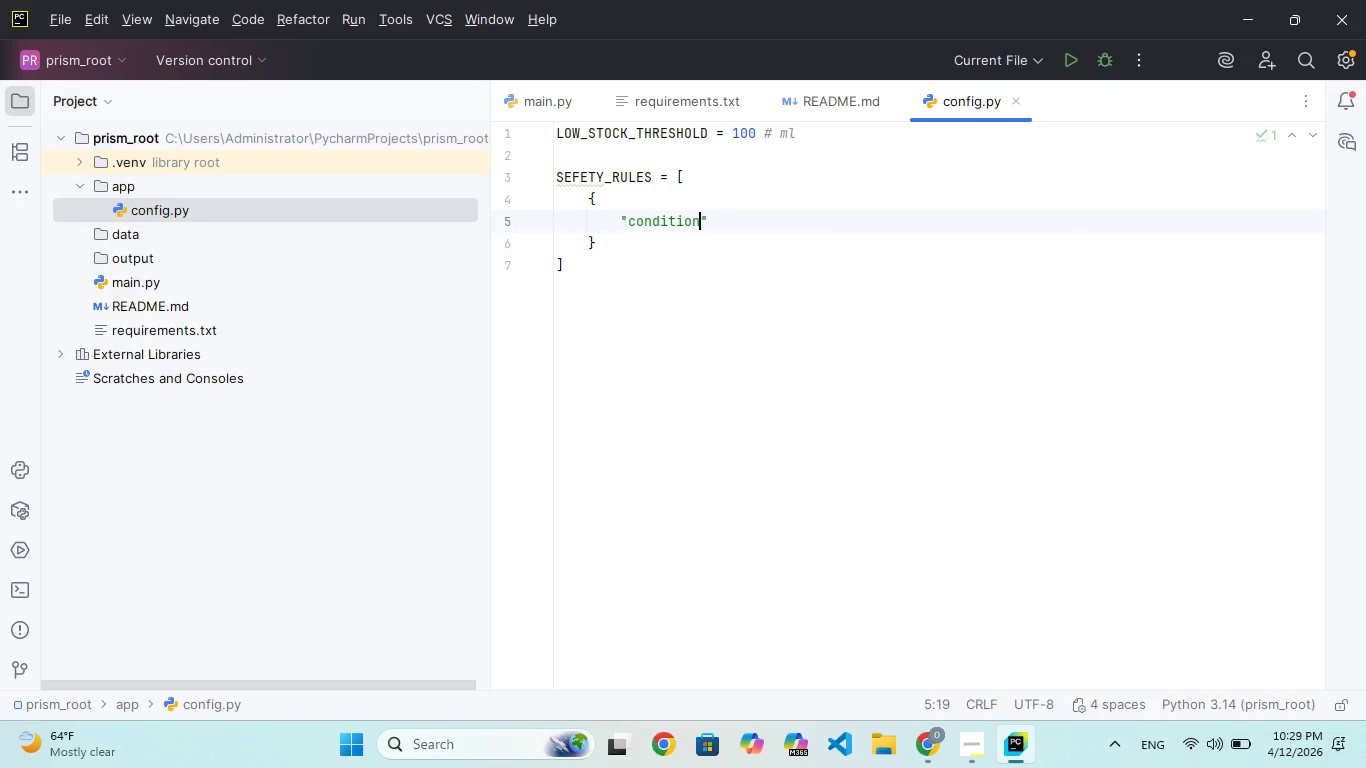 
key(ArrowRight)
 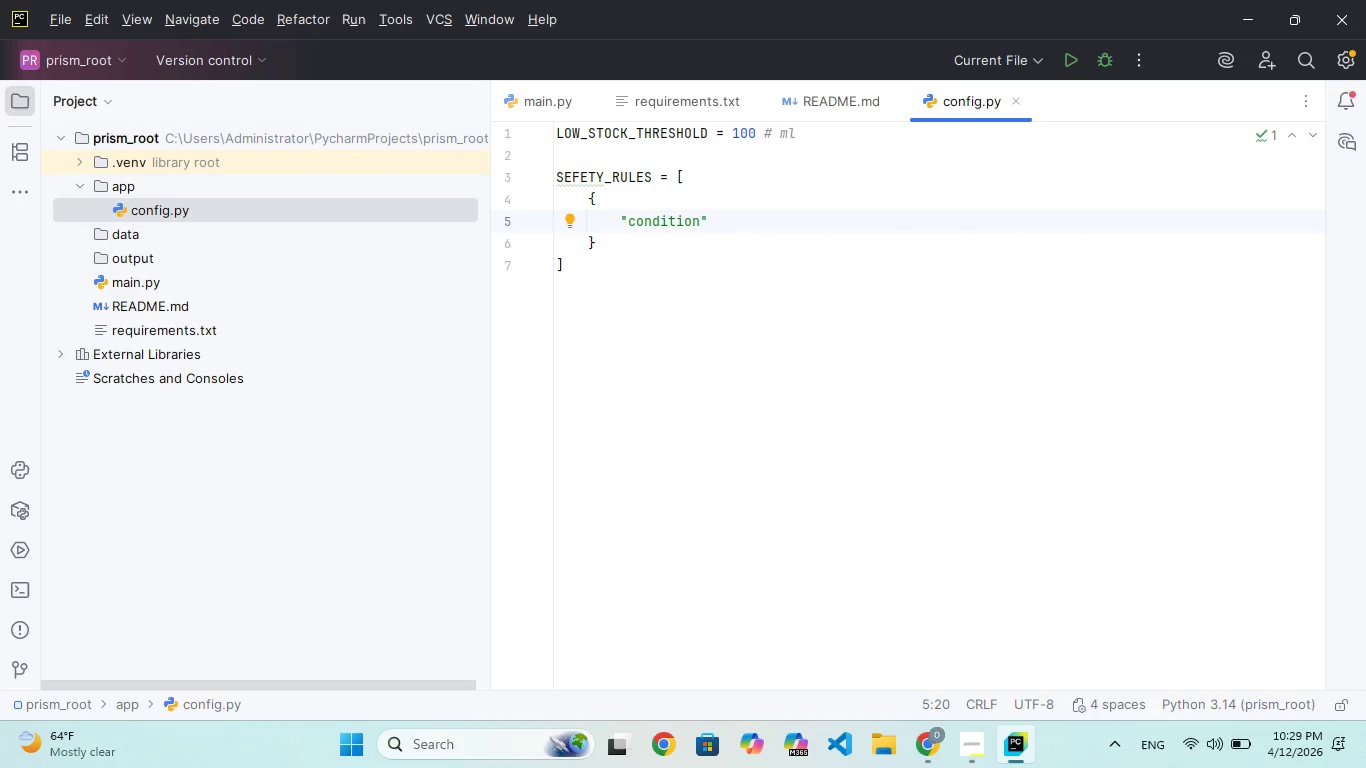 
key(Shift+Semicolon)
 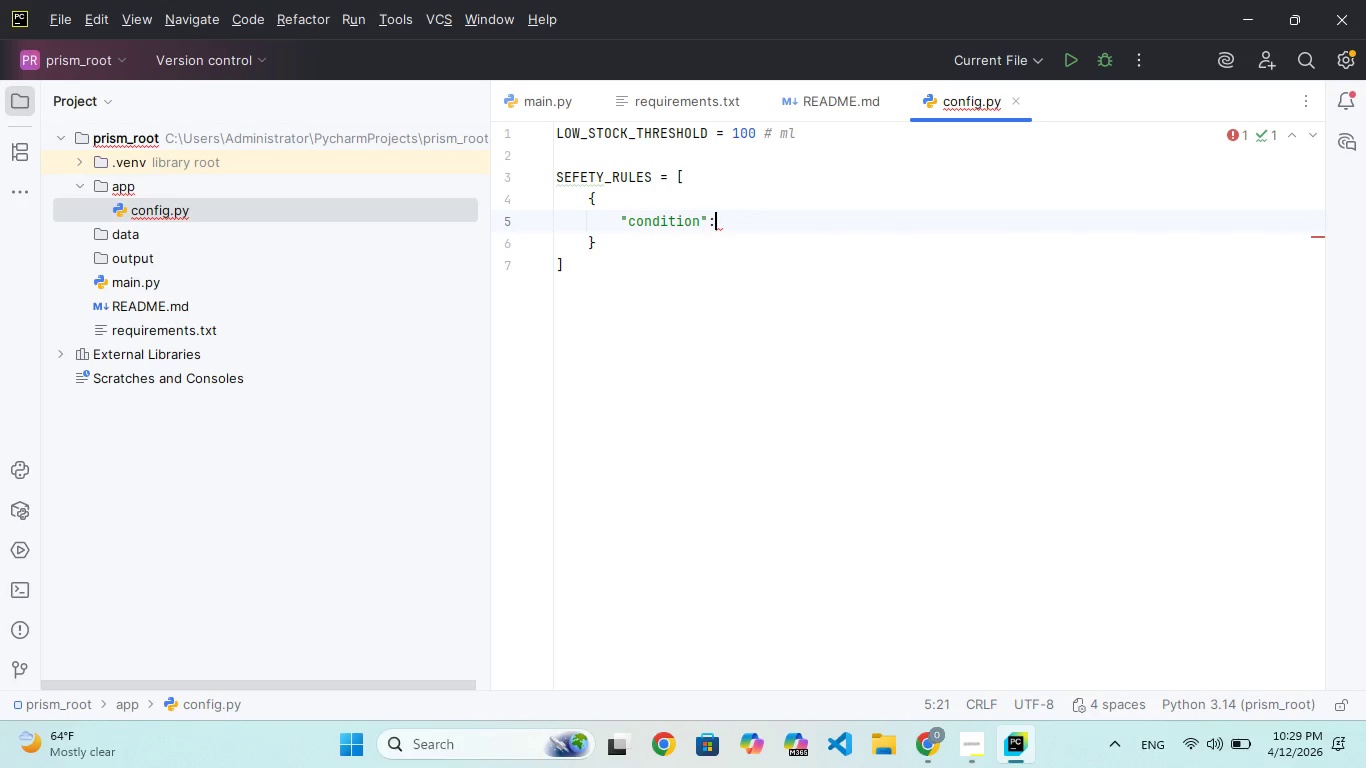 
key(Space)
 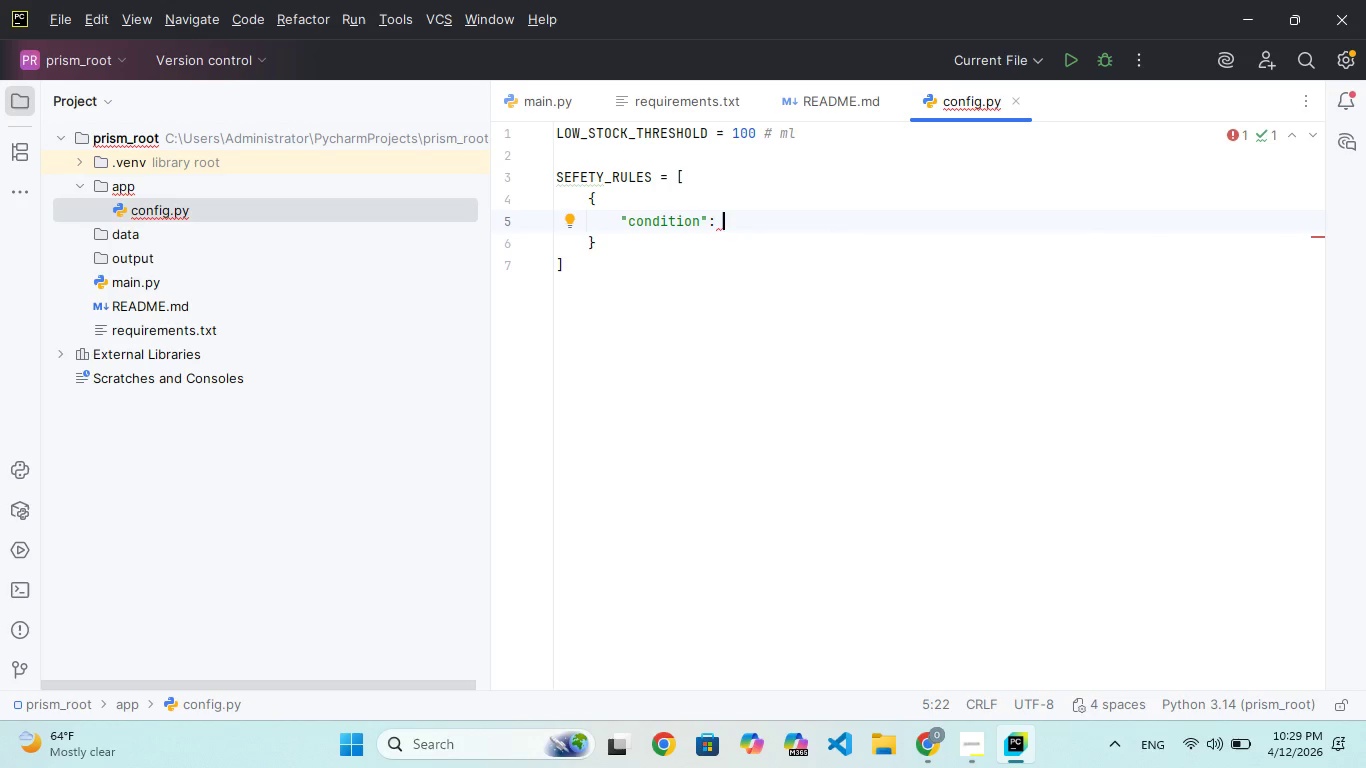 
type(lambda items:)
 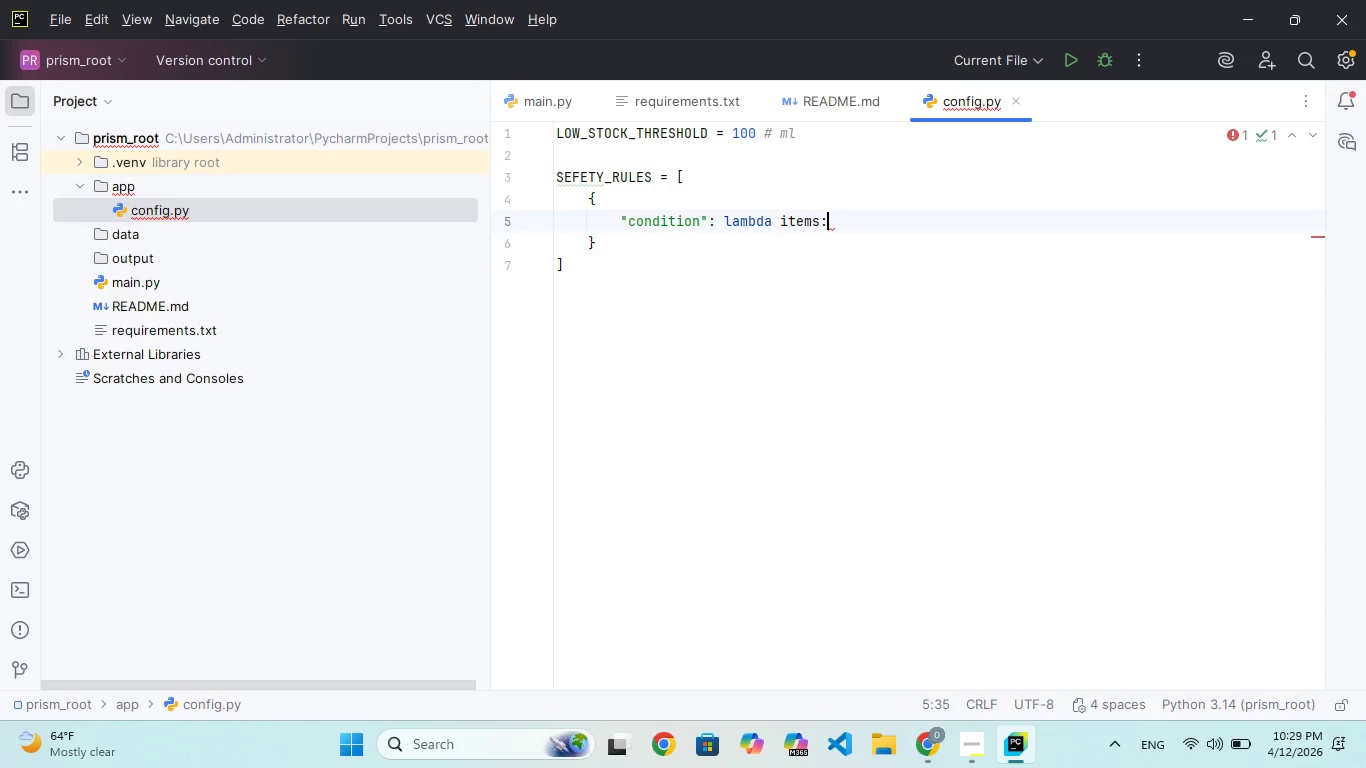 
type( any)
 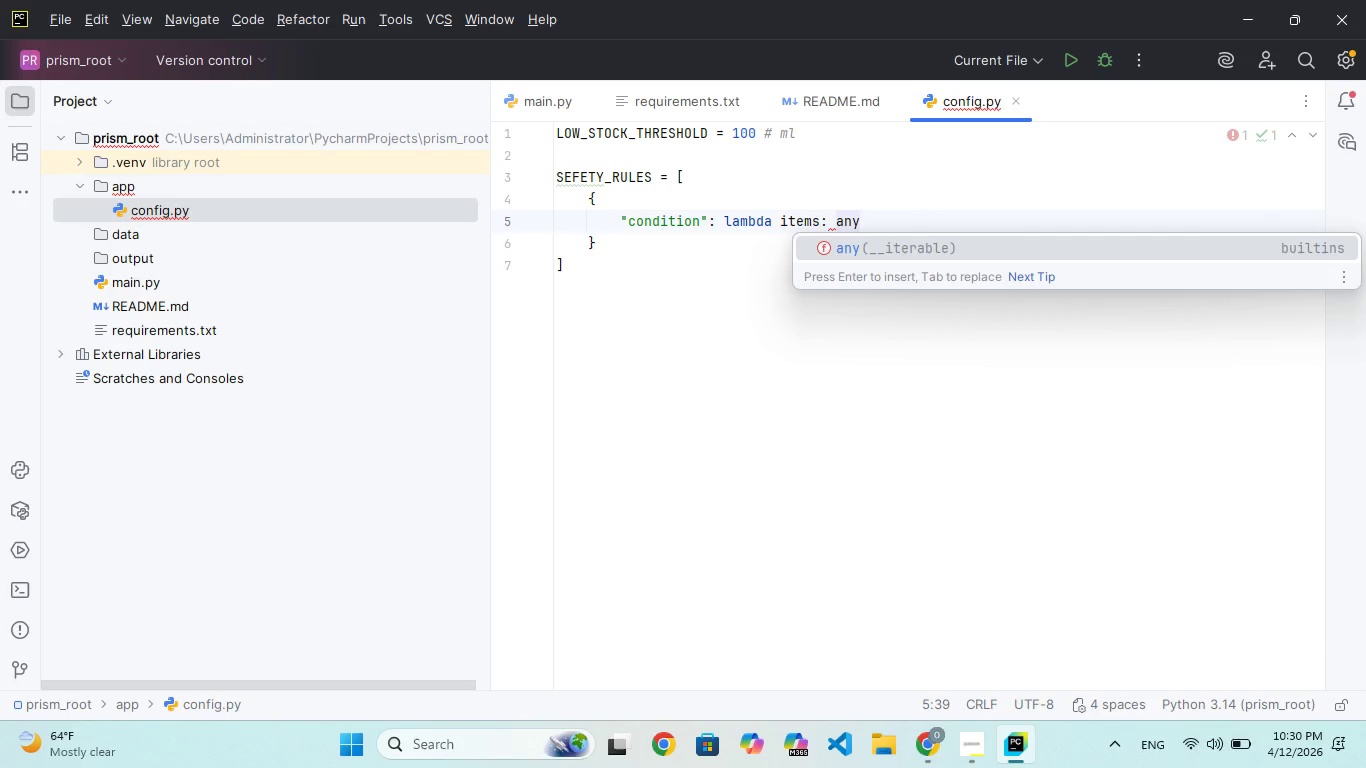 
wait(11.83)
 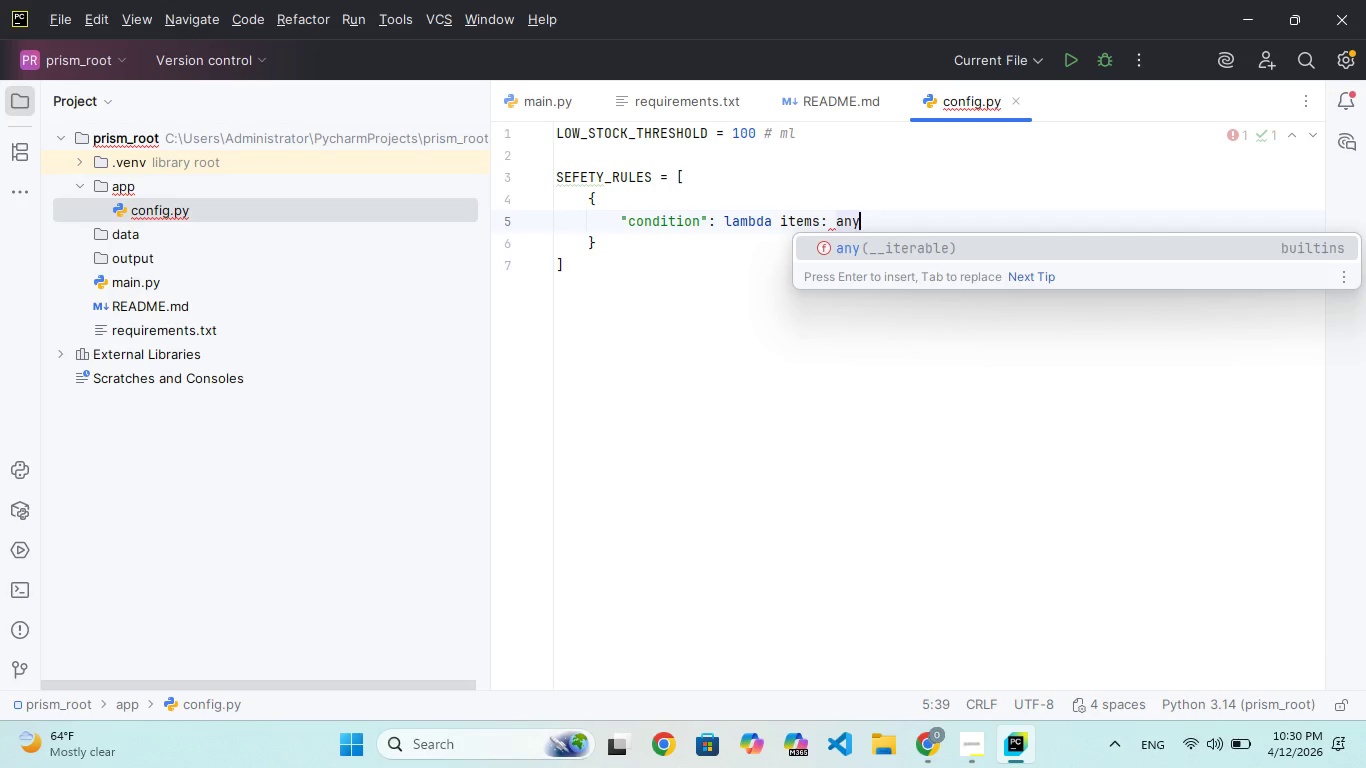 
key(Shift+9)
 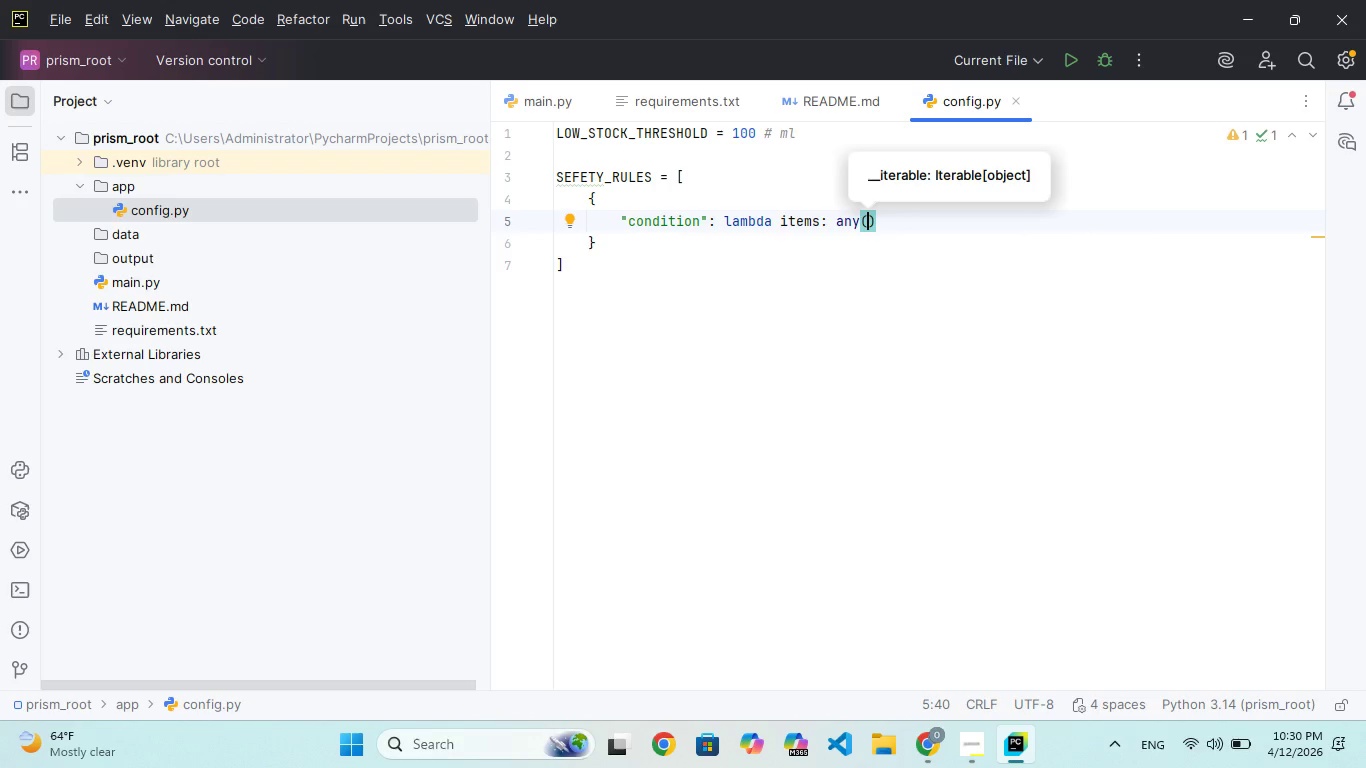 
type(i["prouct)
 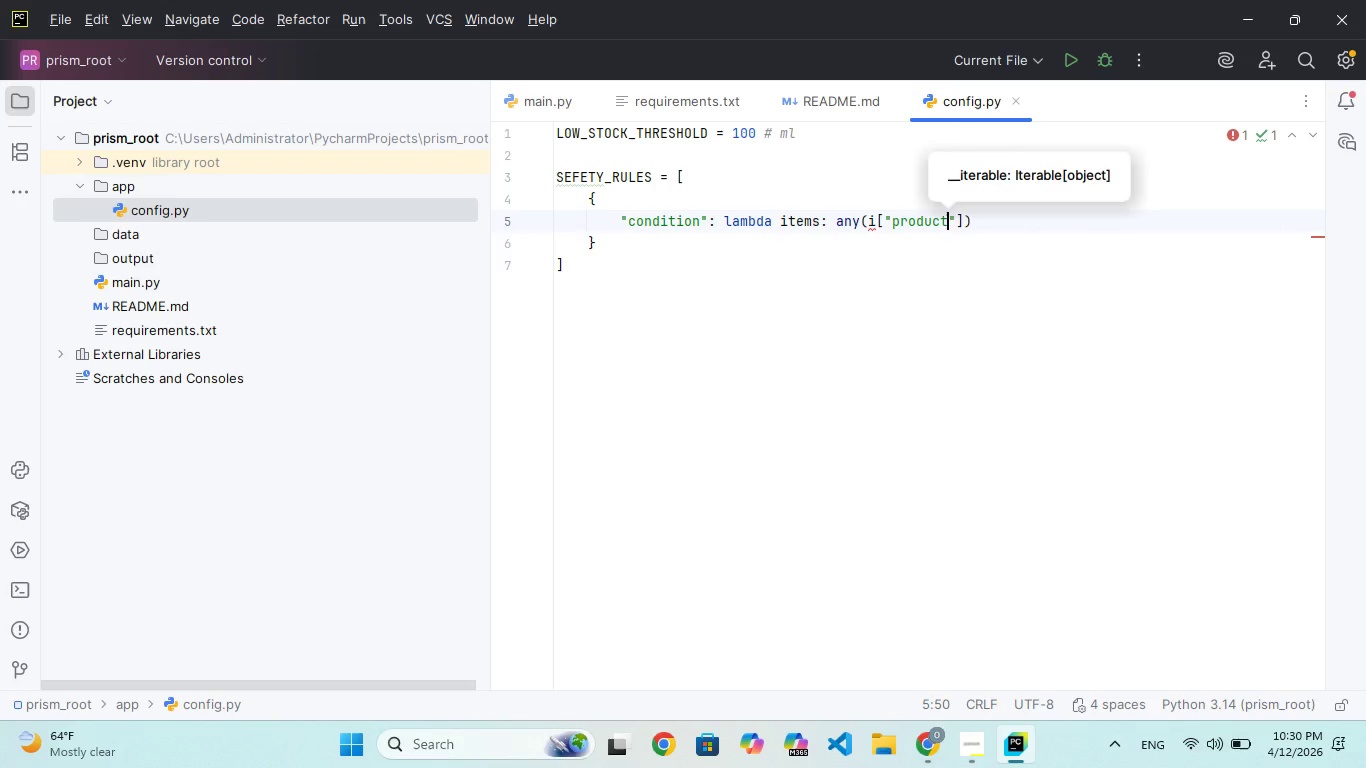 
 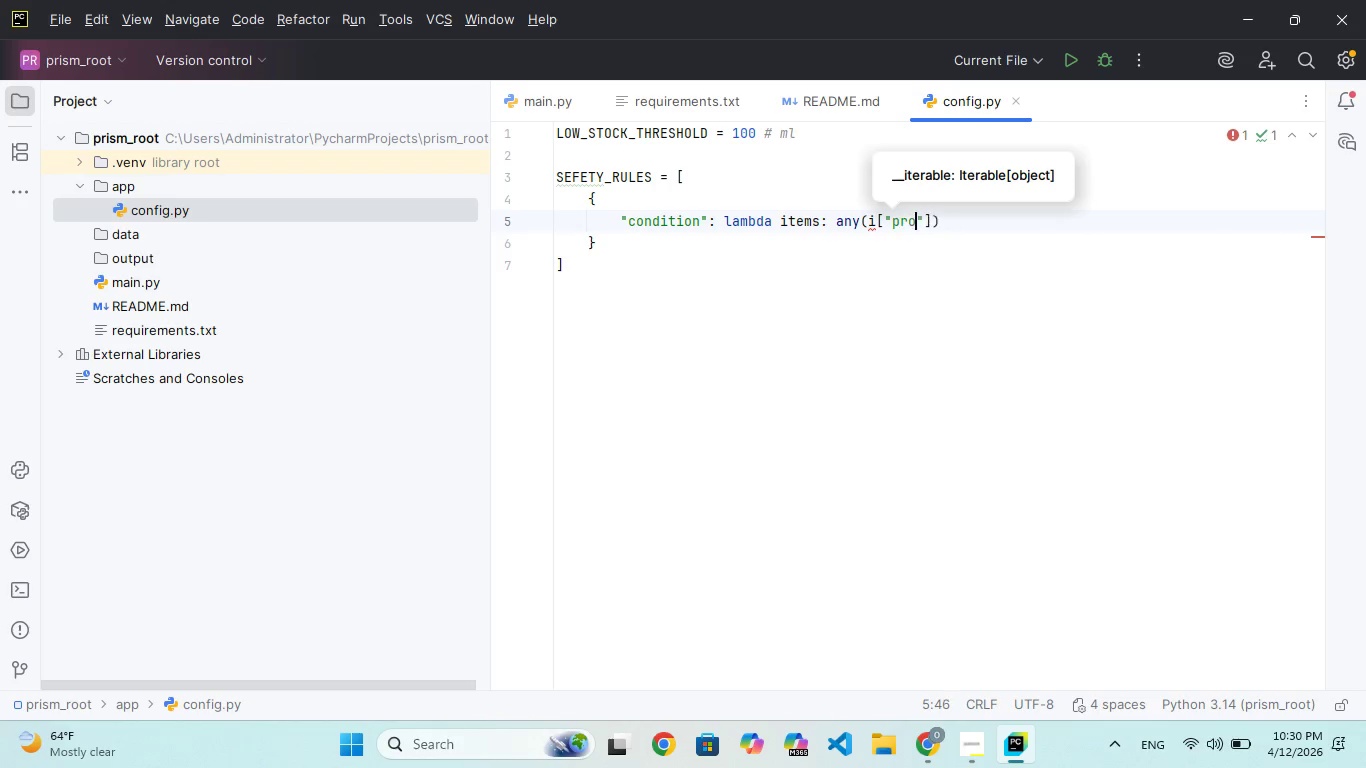 
hold_key(key=D, duration=0.33)
 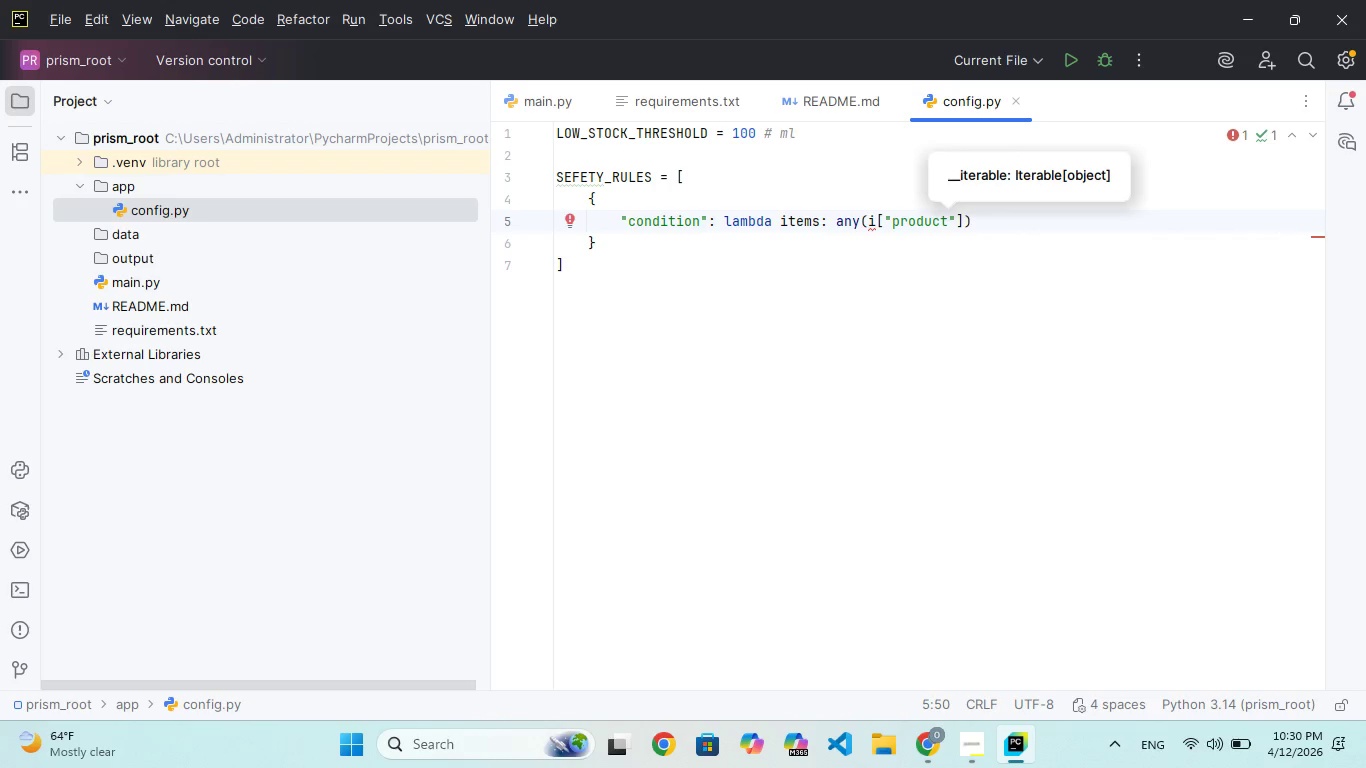 
key(ArrowRight)
 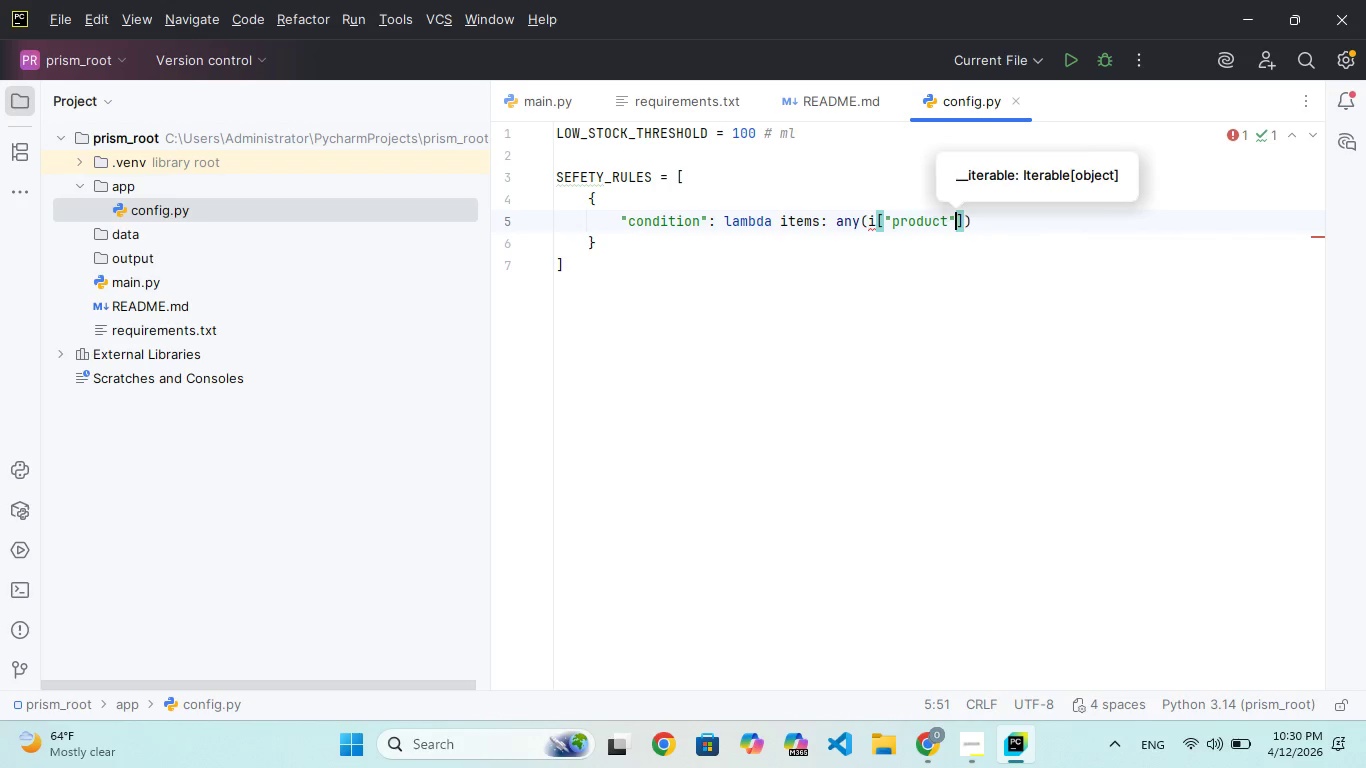 
key(ArrowRight)
 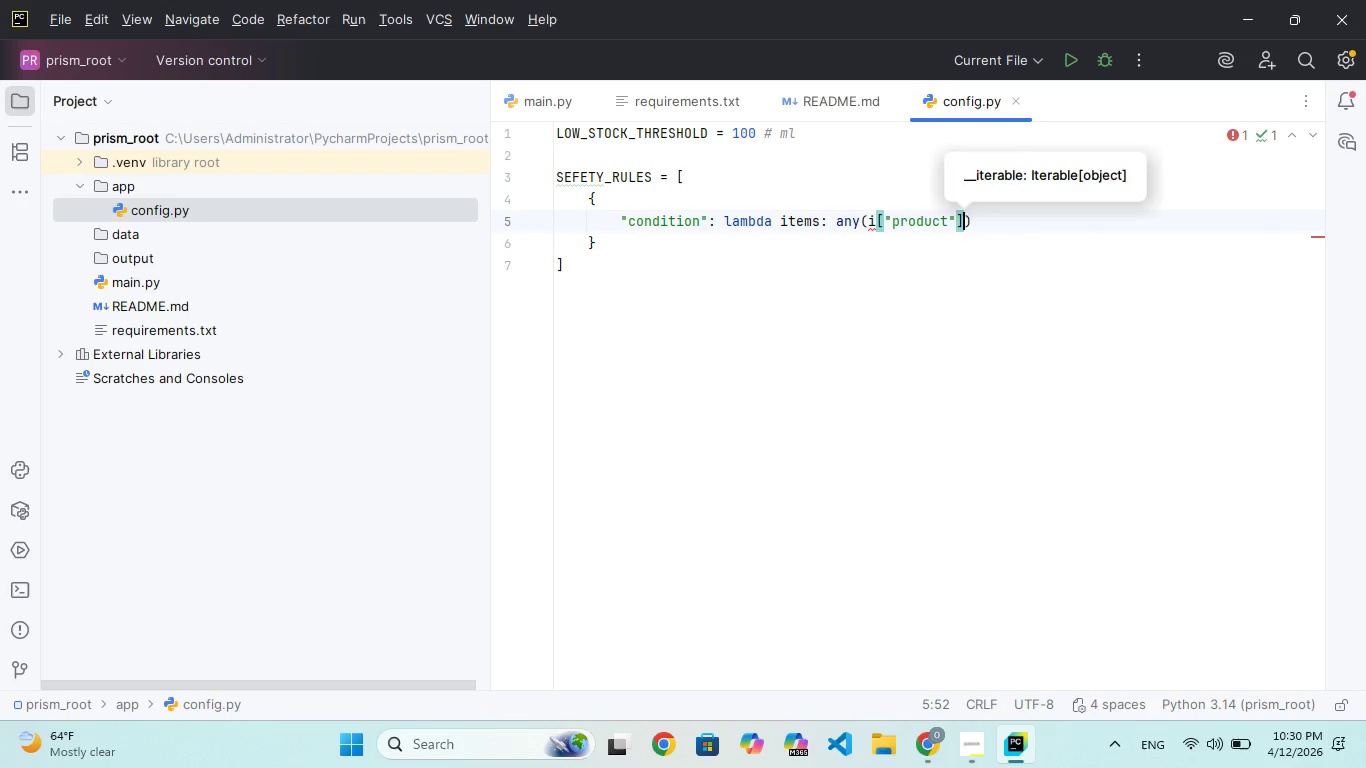 
key(ArrowRight)
 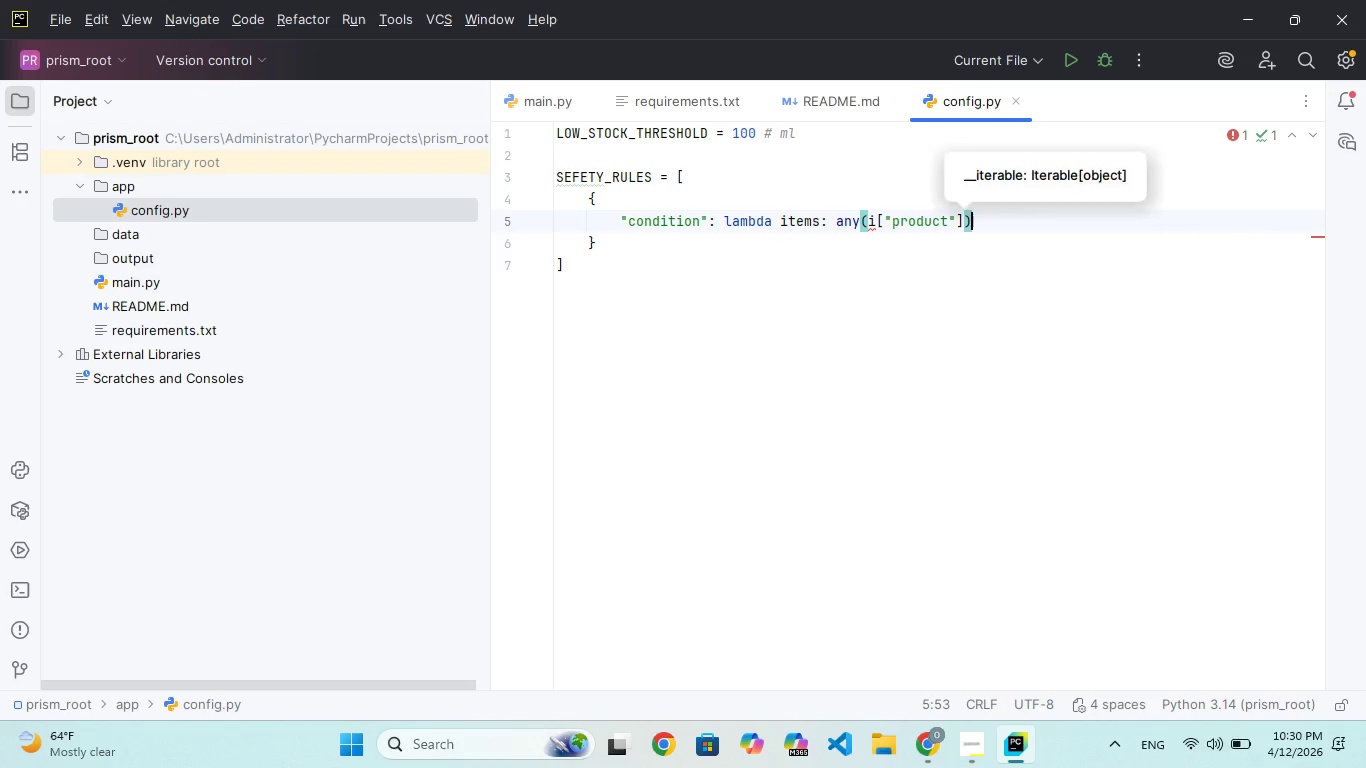 
key(ArrowRight)
 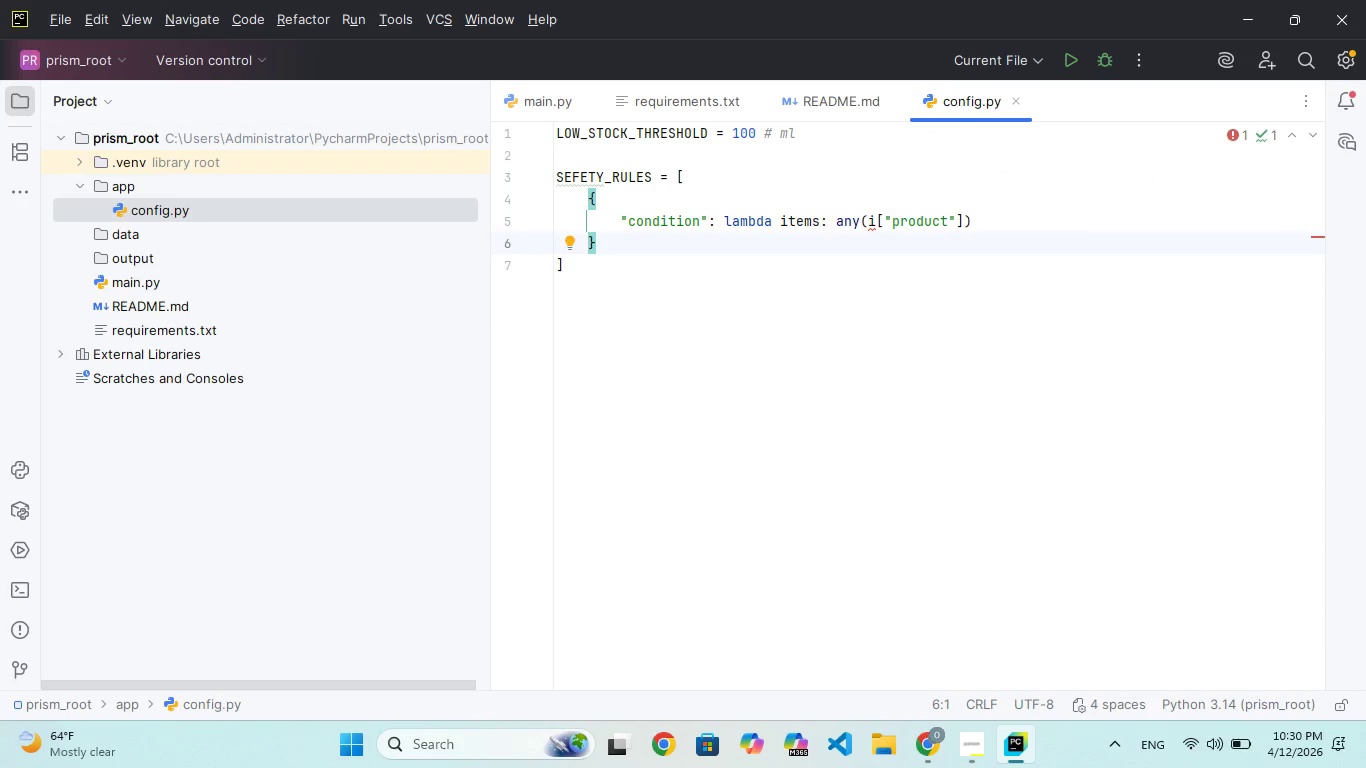 
key(ArrowLeft)
 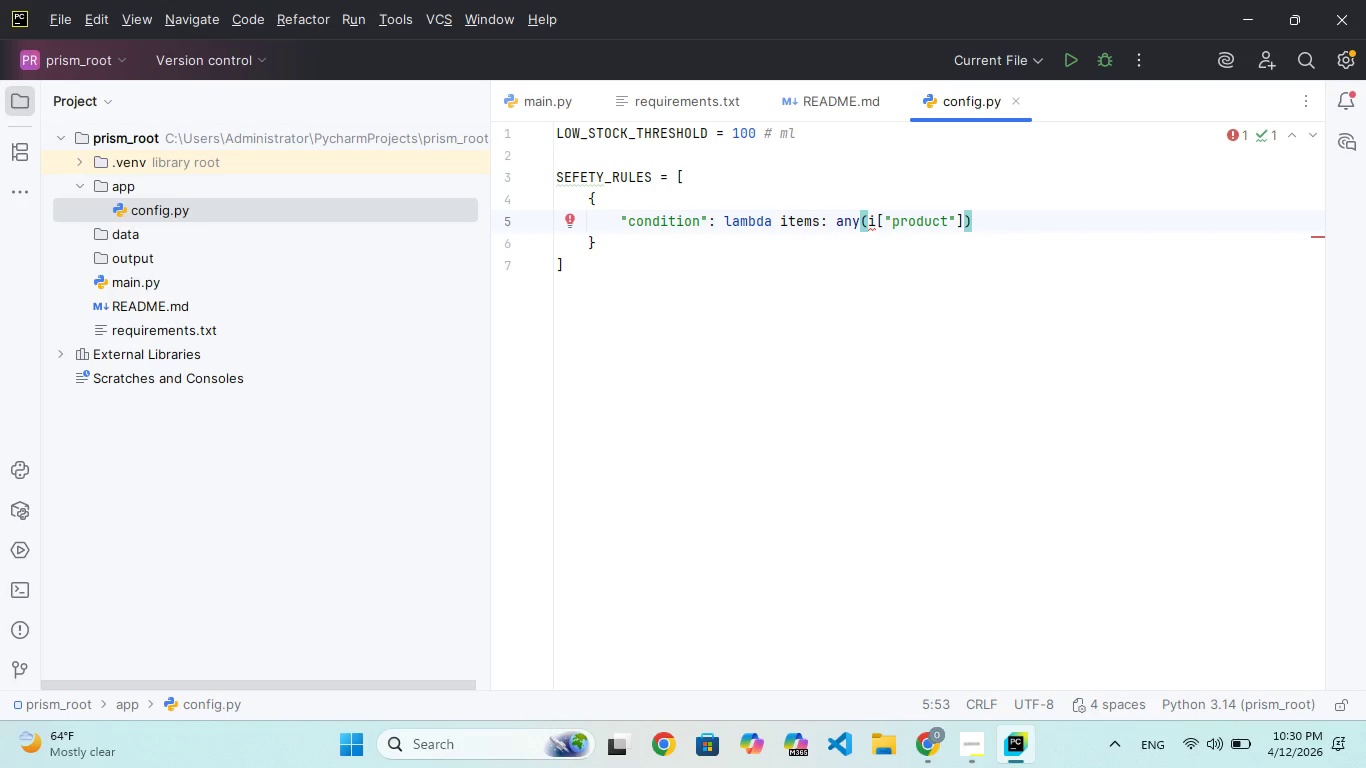 
key(Enter)
 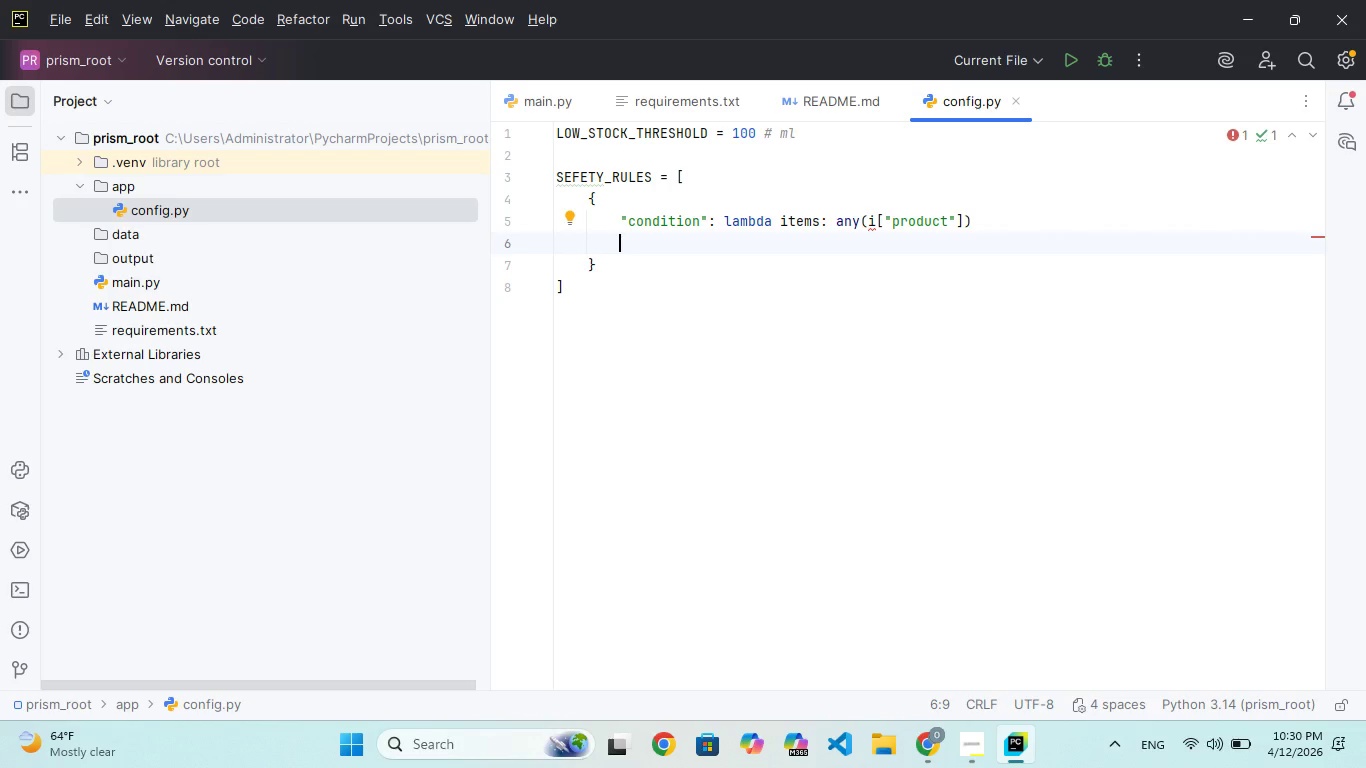 
wait(31.98)
 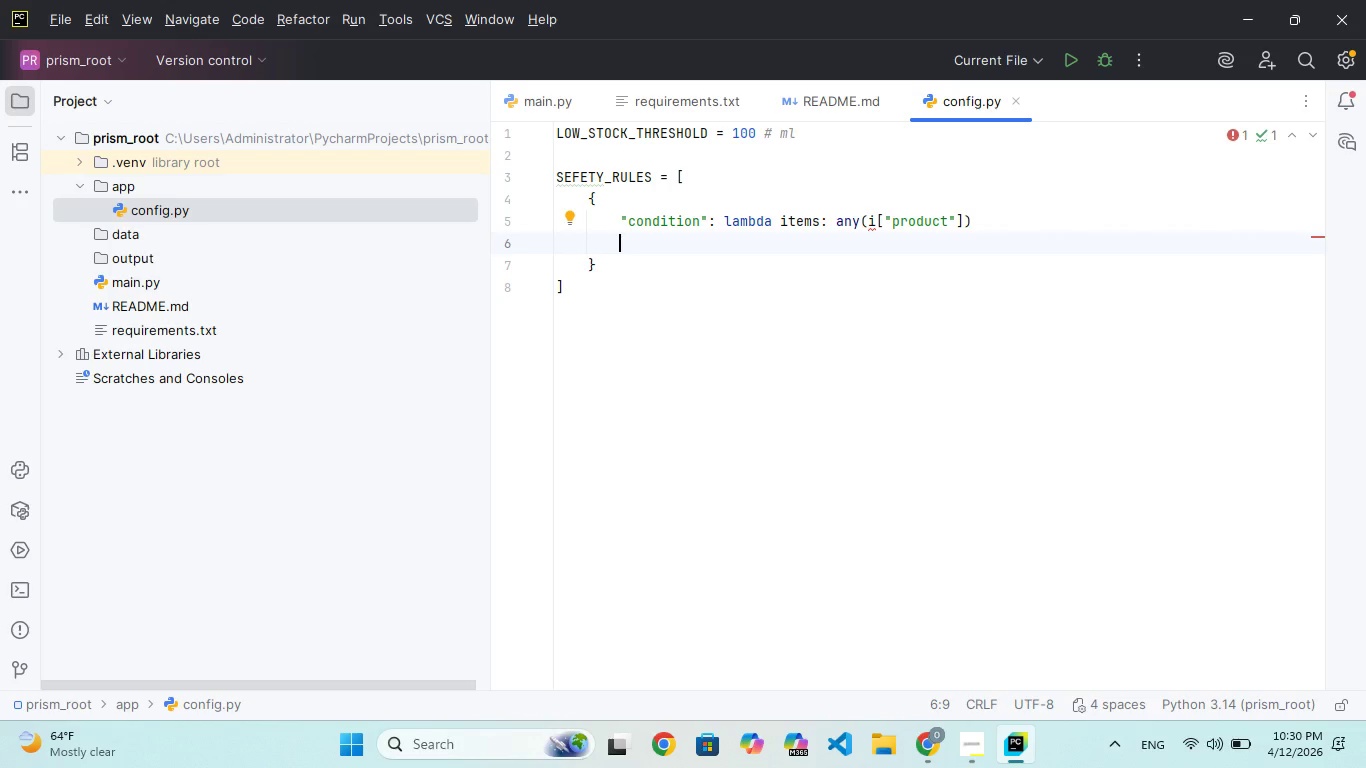 
key(Backspace)
 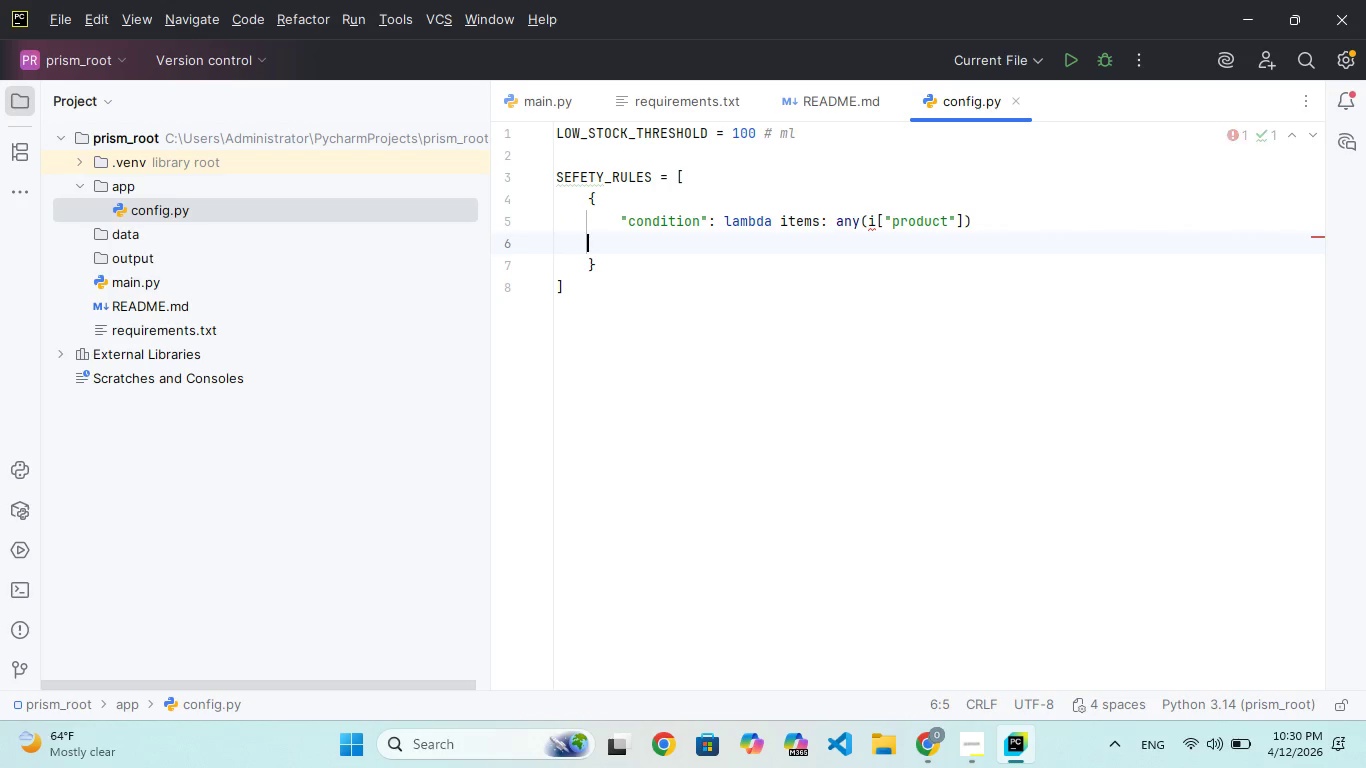 
key(Backspace)
 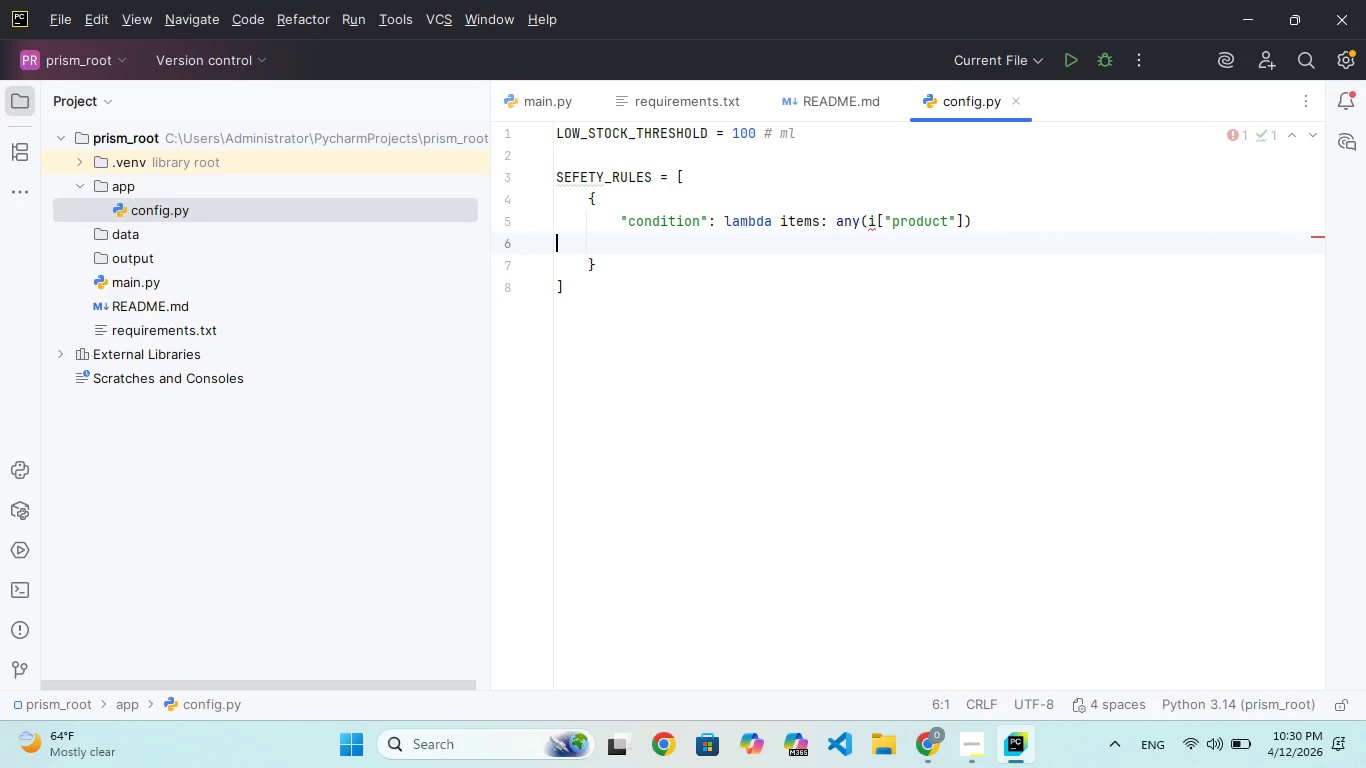 
key(Backspace)
 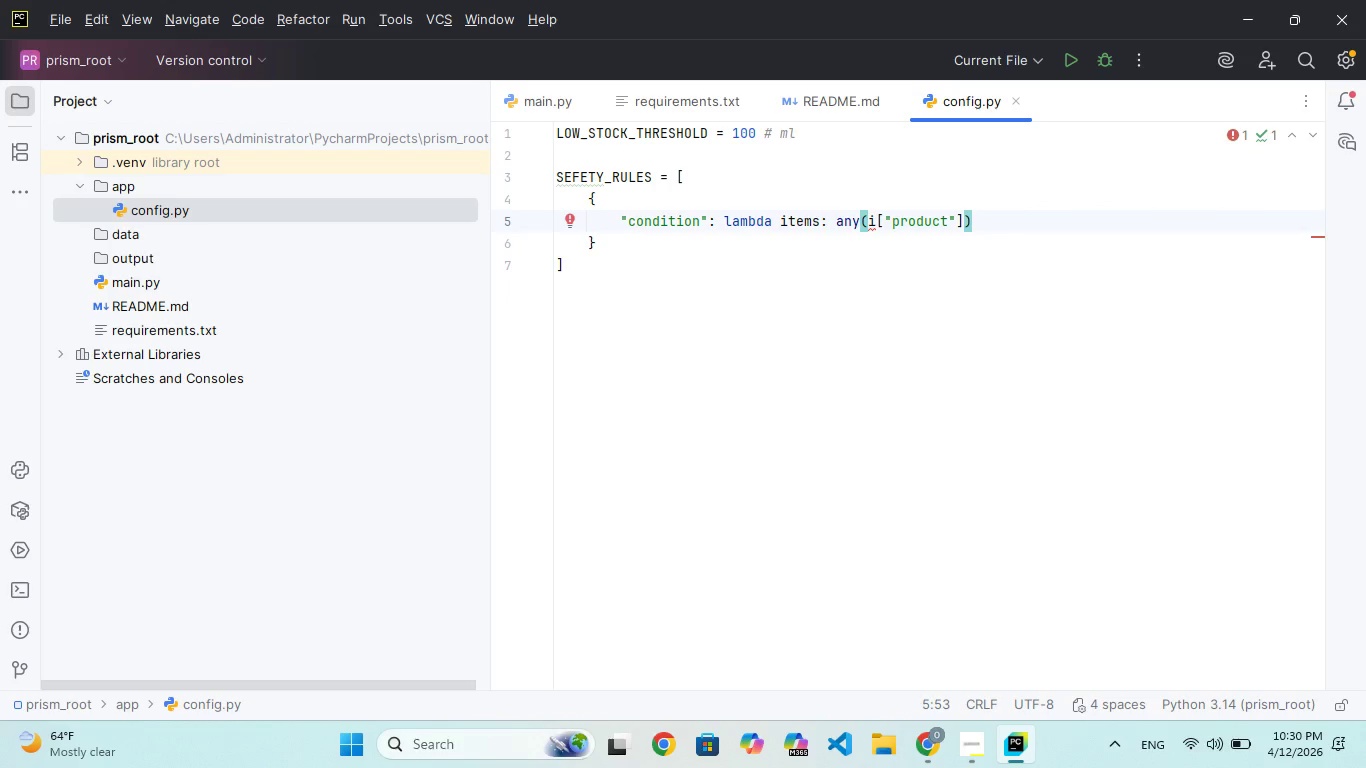 
key(ArrowLeft)
 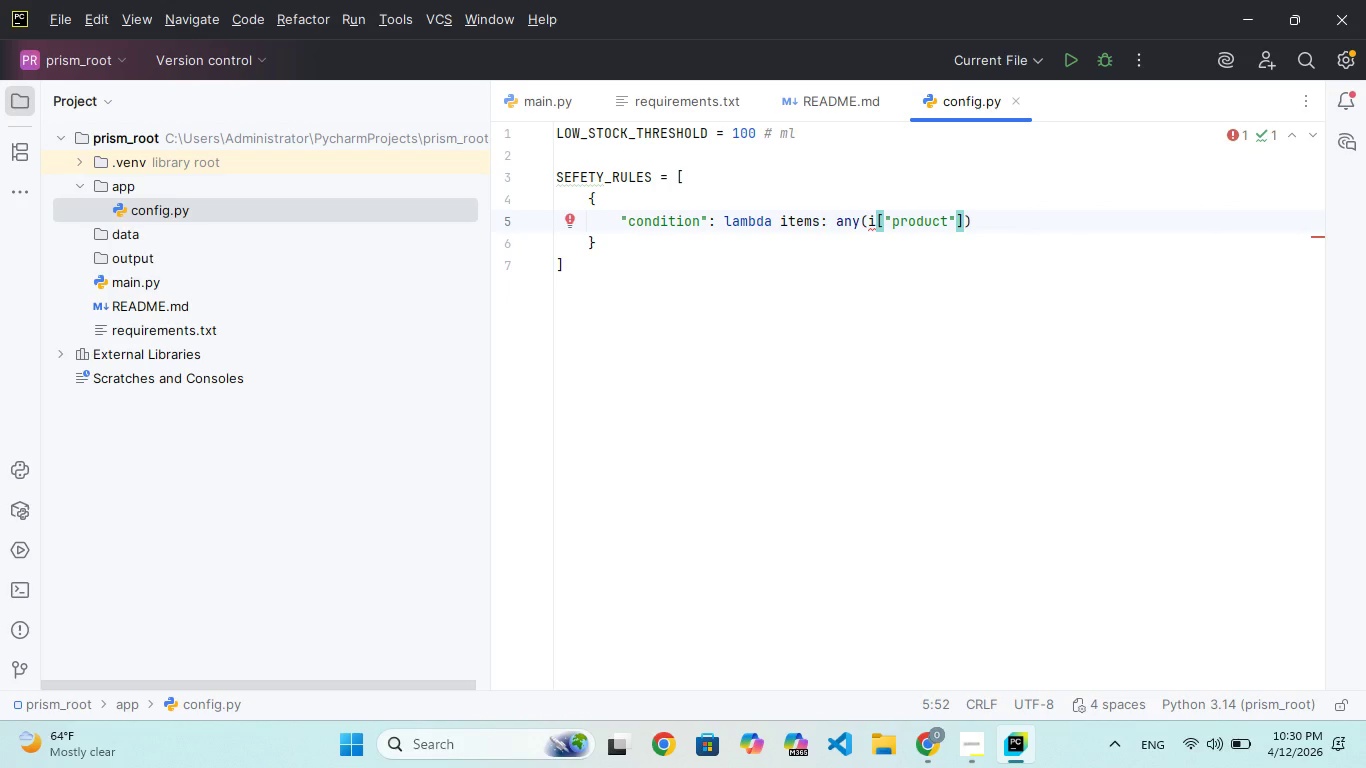 
type( == "bleach)
 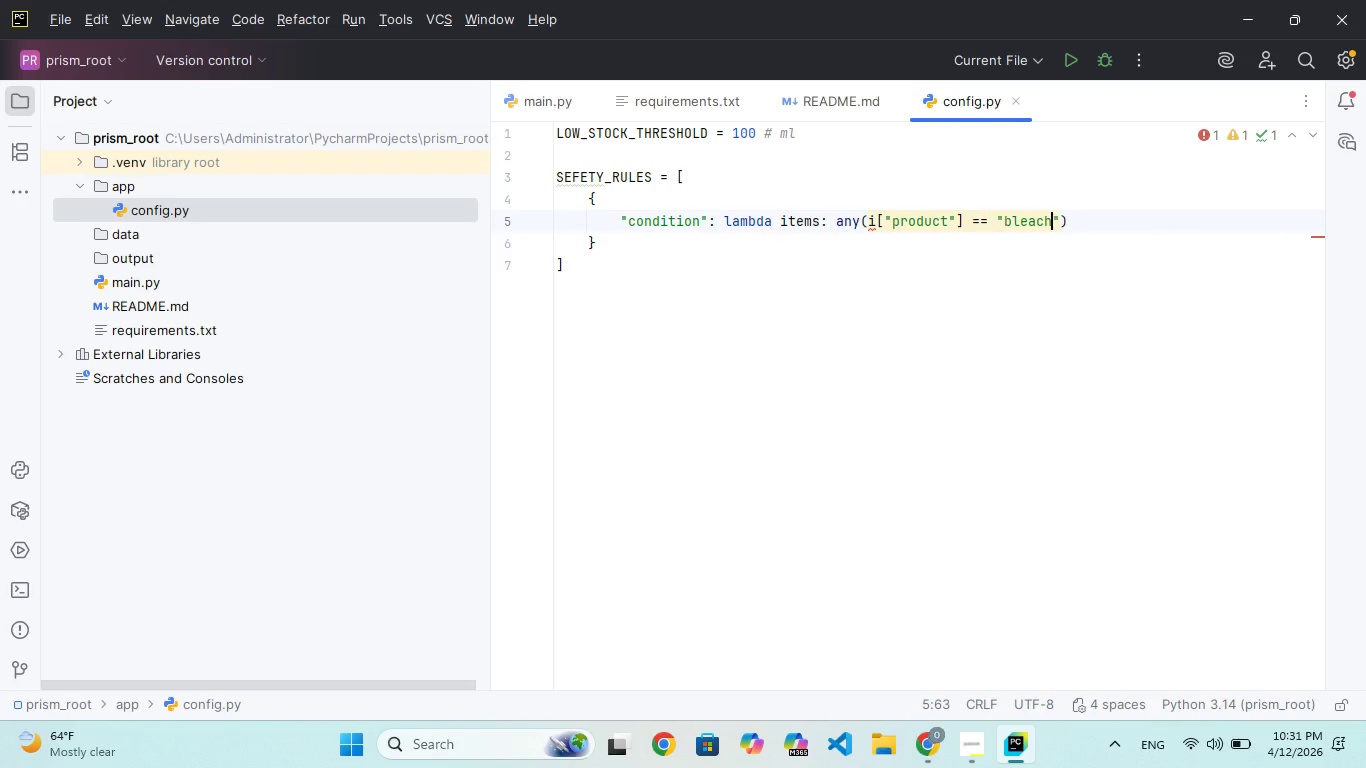 
key(ArrowRight)
 